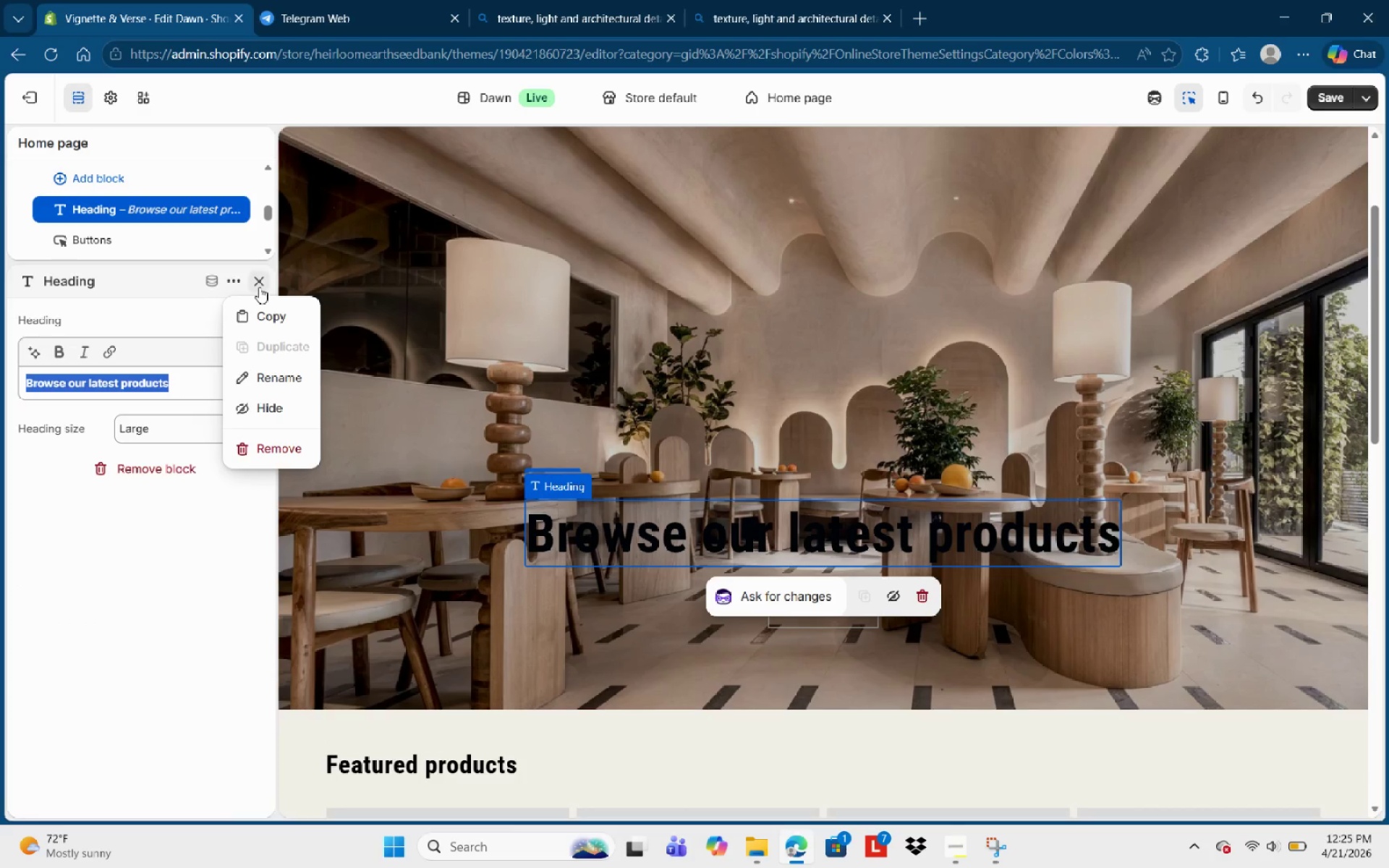 
left_click([259, 287])
 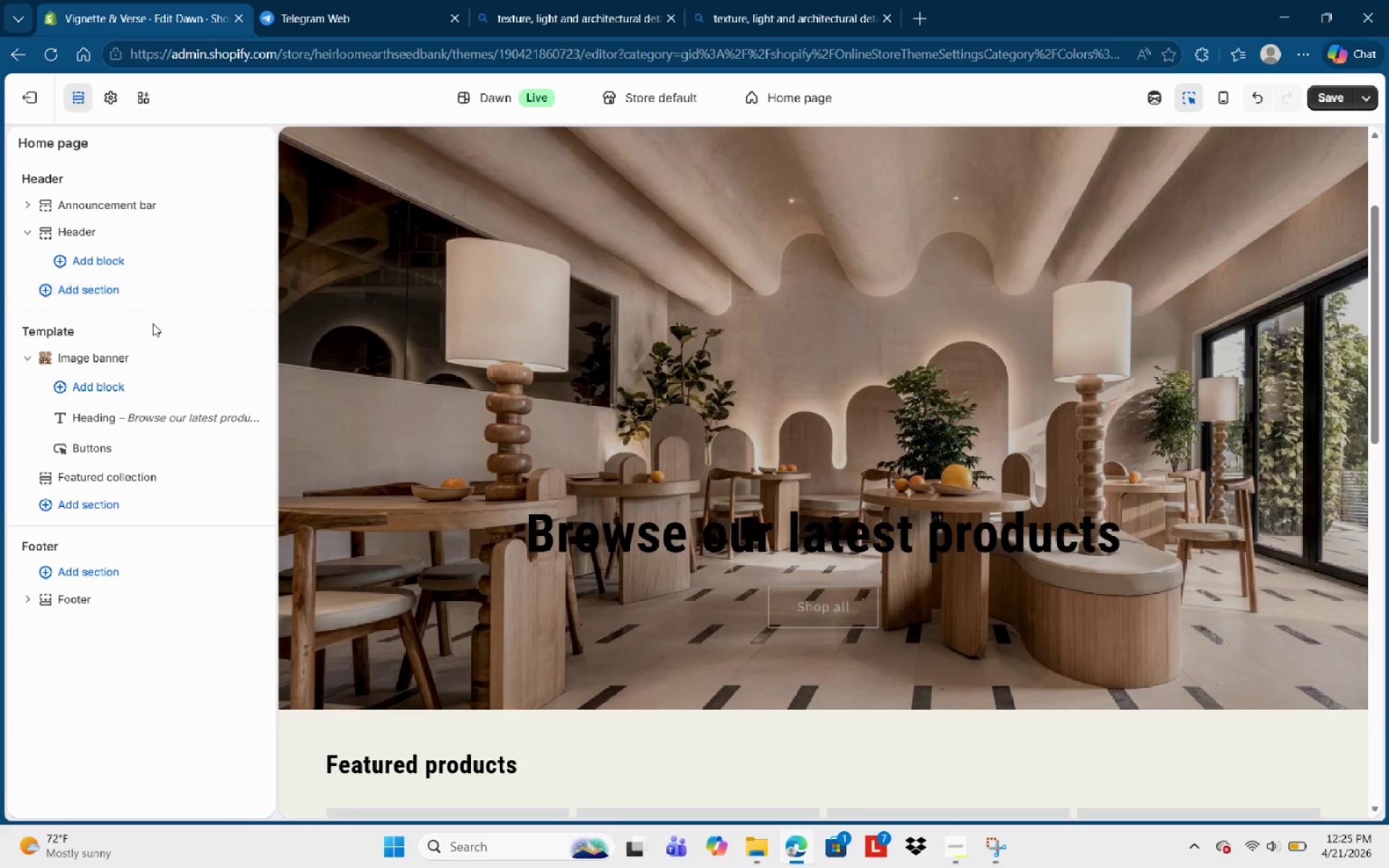 
wait(7.48)
 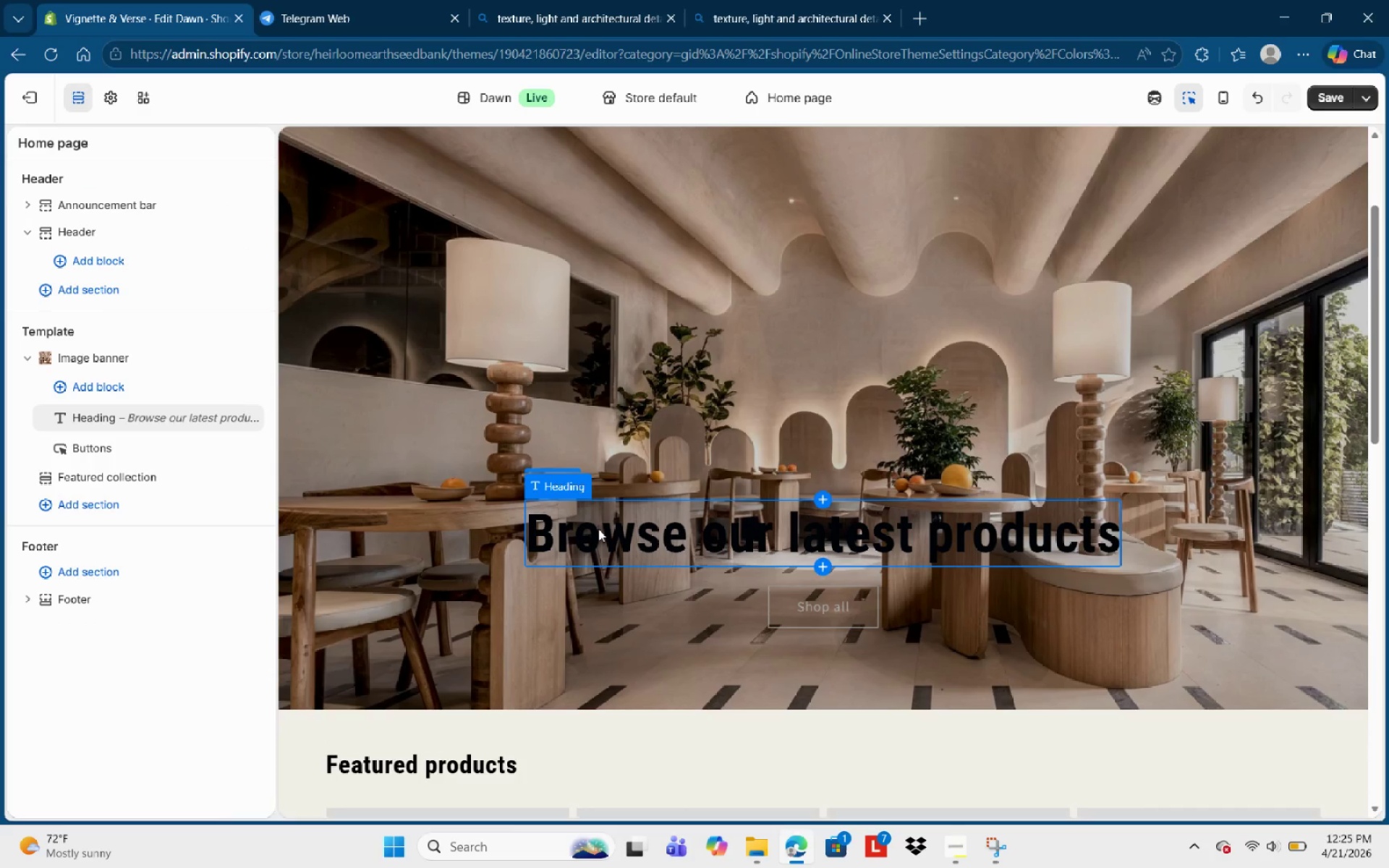 
left_click([182, 419])
 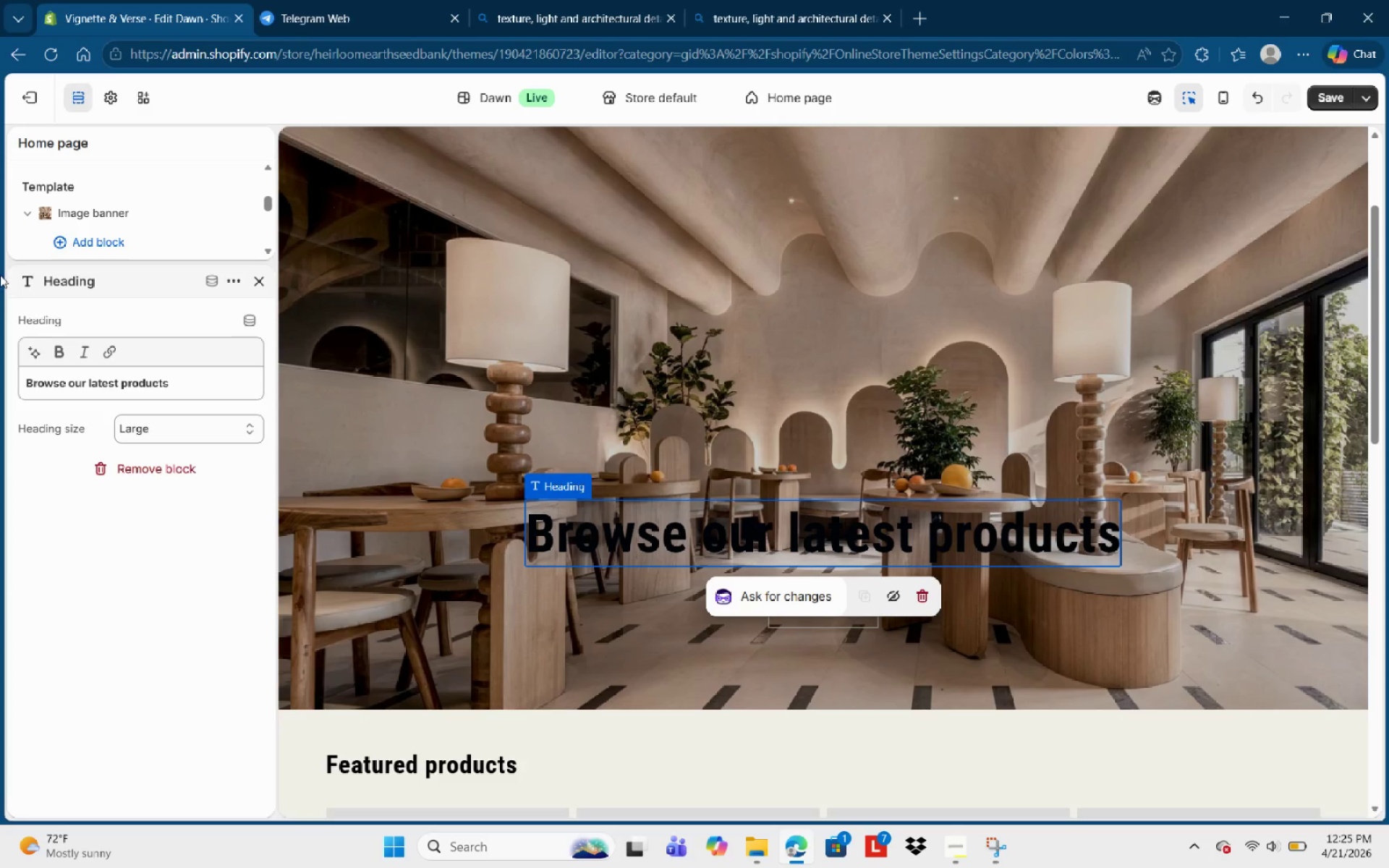 
left_click([268, 287])
 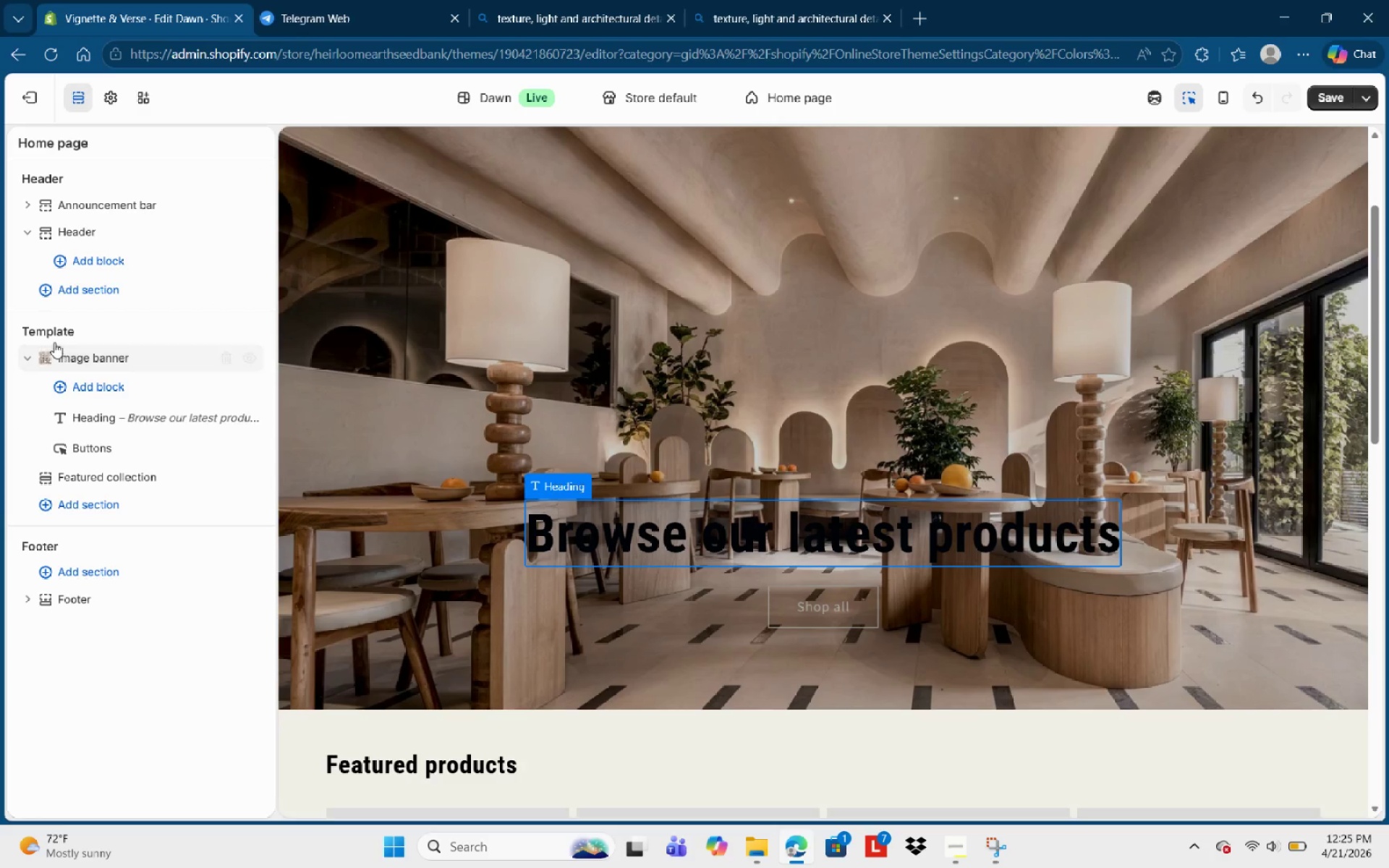 
left_click([54, 325])
 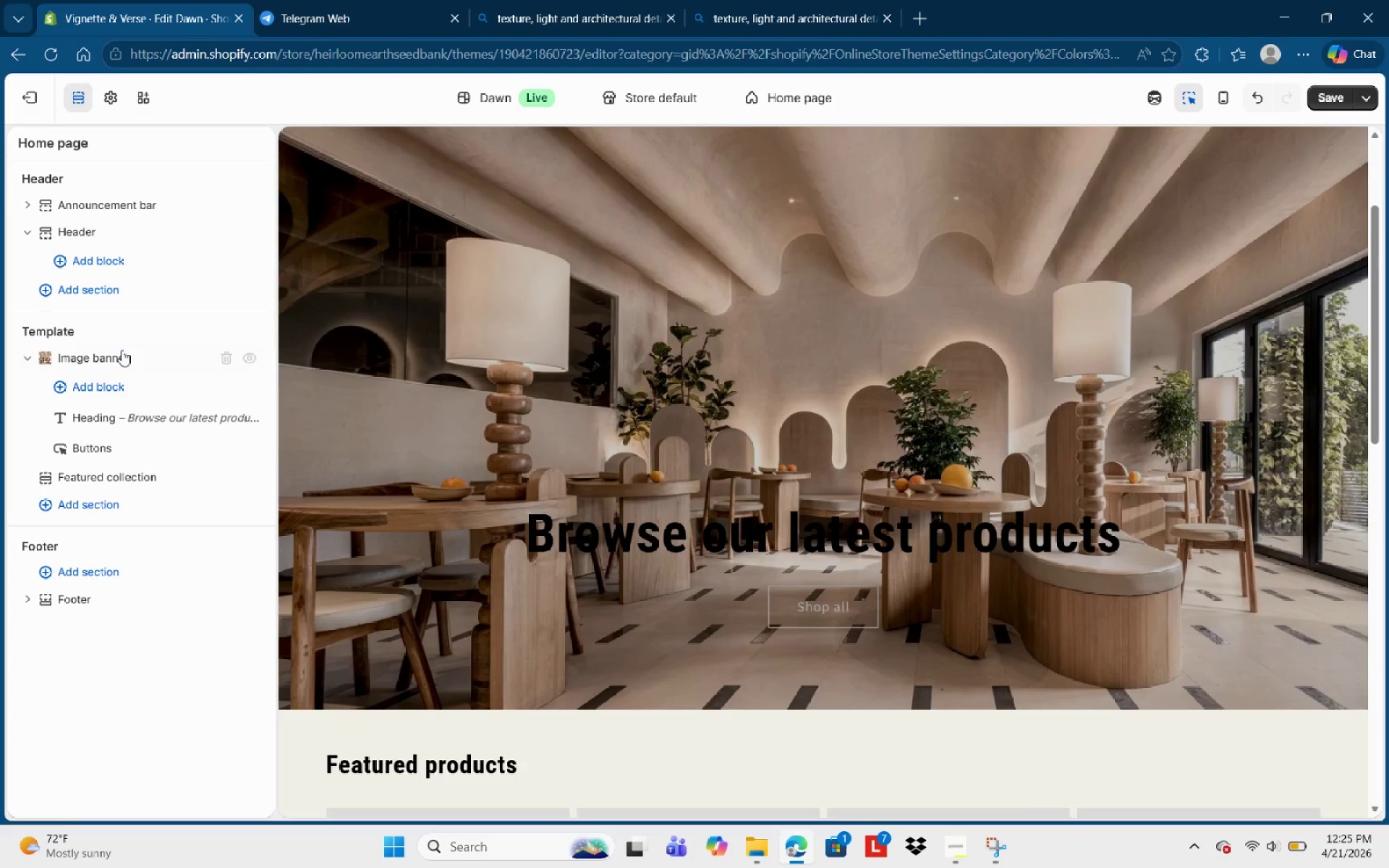 
left_click([125, 352])
 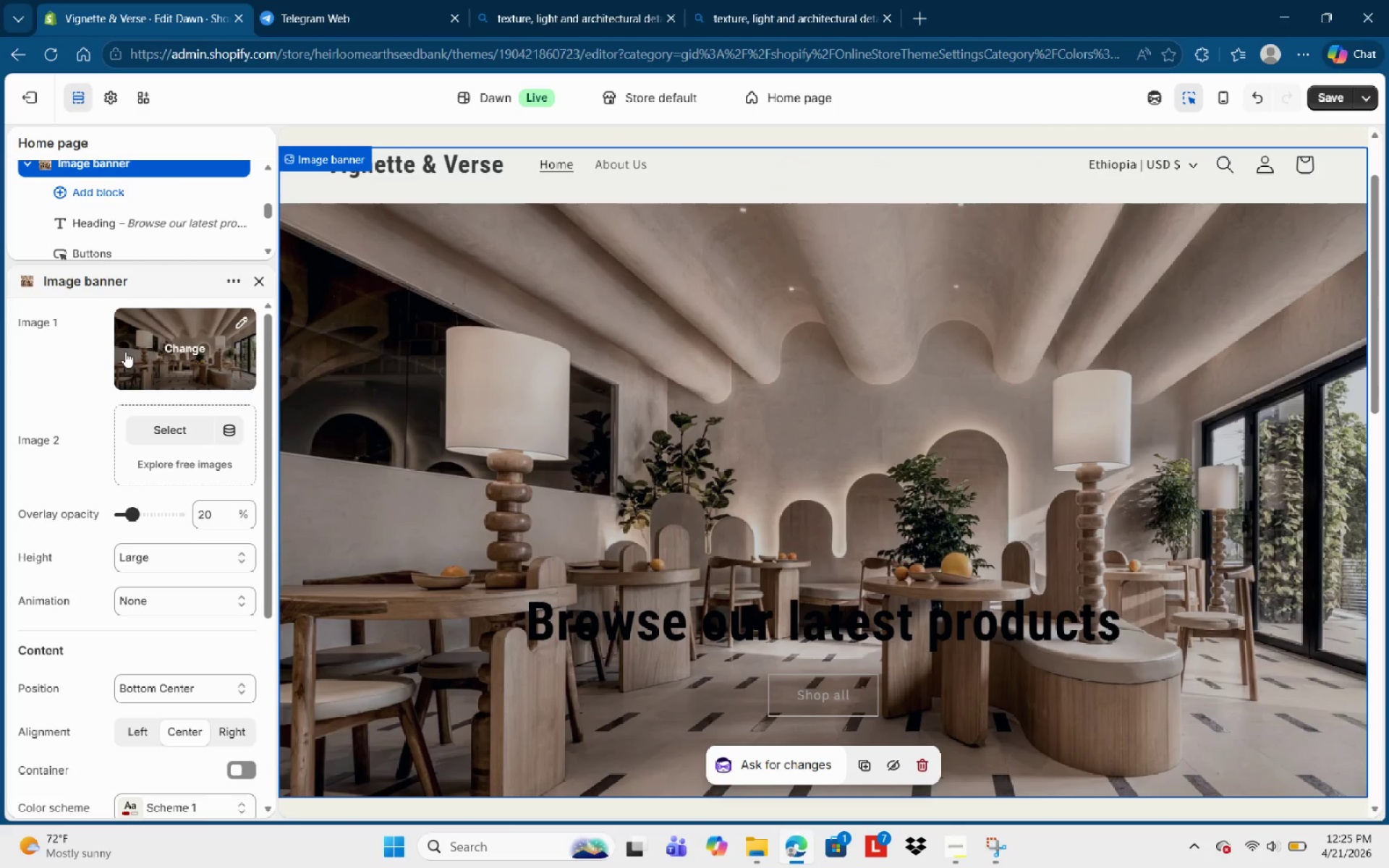 
scroll: coordinate [168, 478], scroll_direction: down, amount: 4.0
 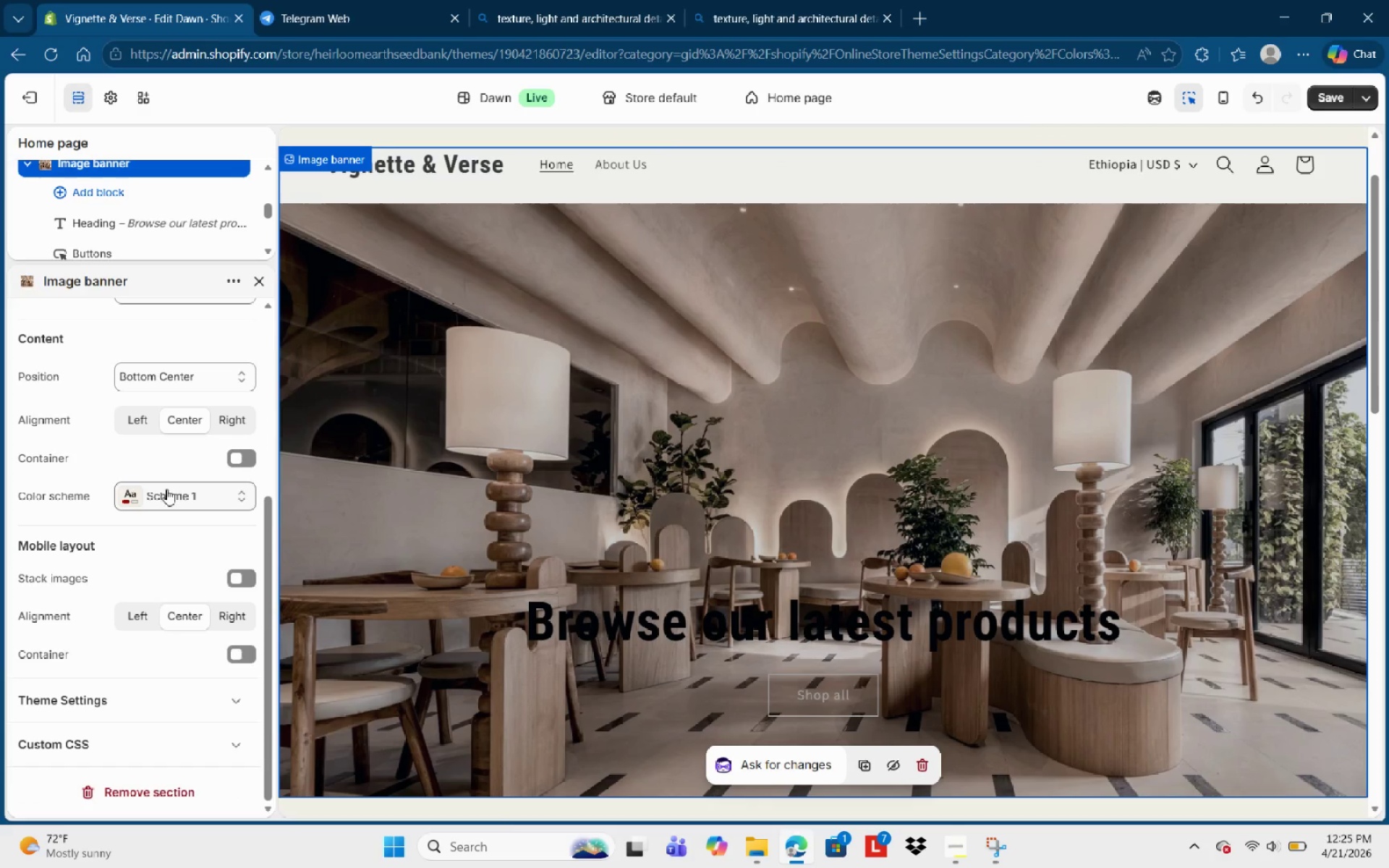 
left_click([166, 490])
 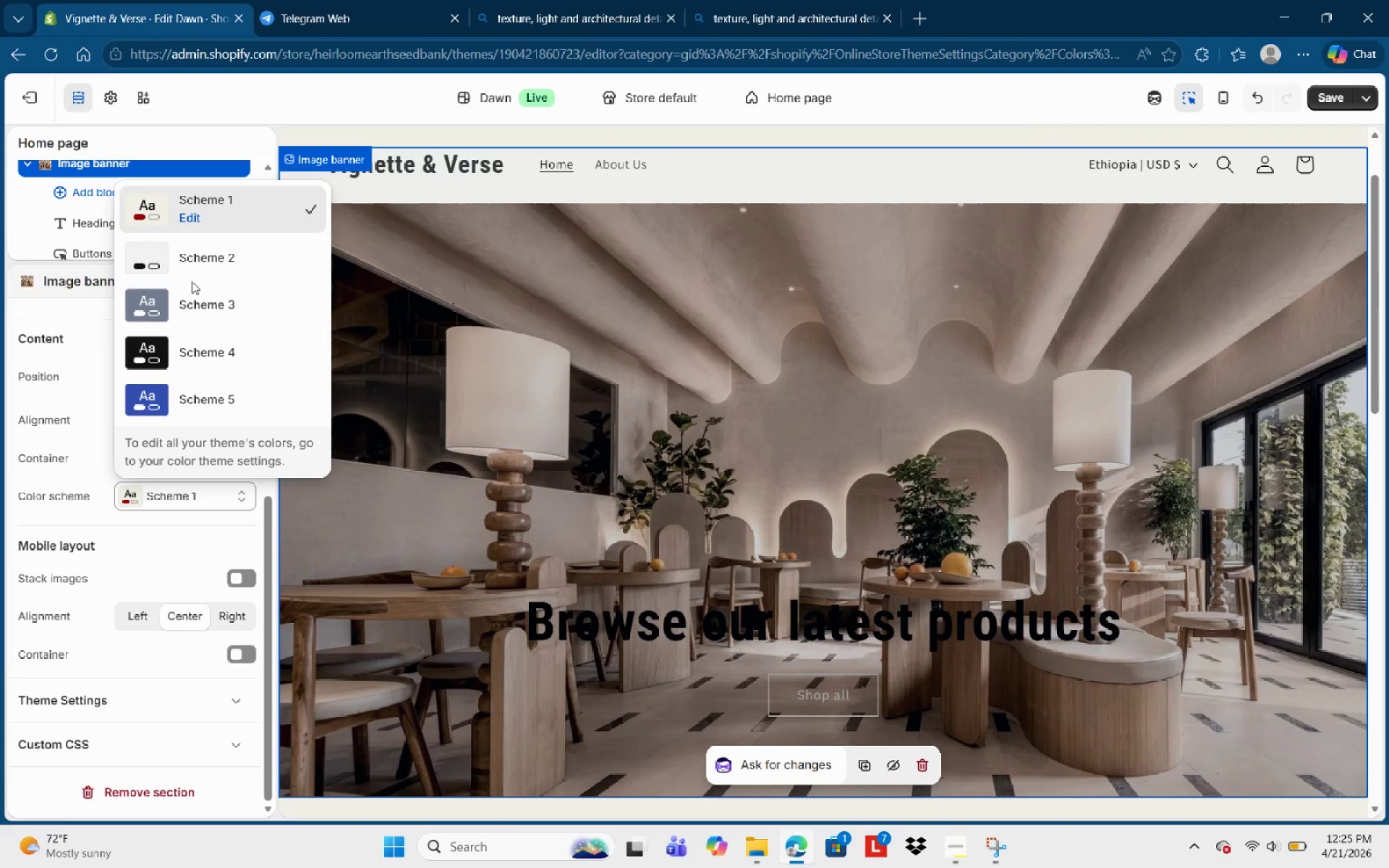 
left_click([192, 299])
 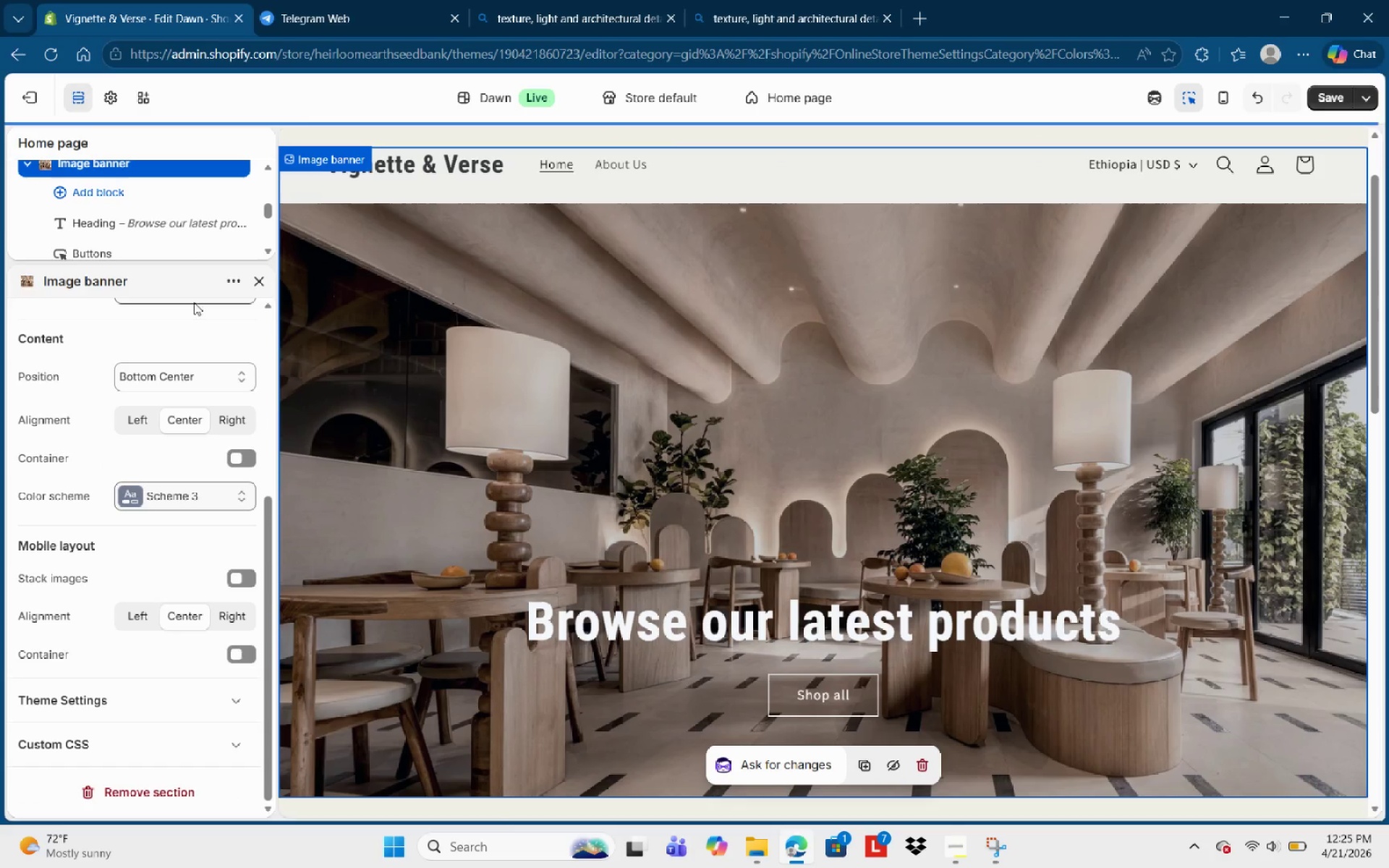 
scroll: coordinate [894, 507], scroll_direction: up, amount: 2.0
 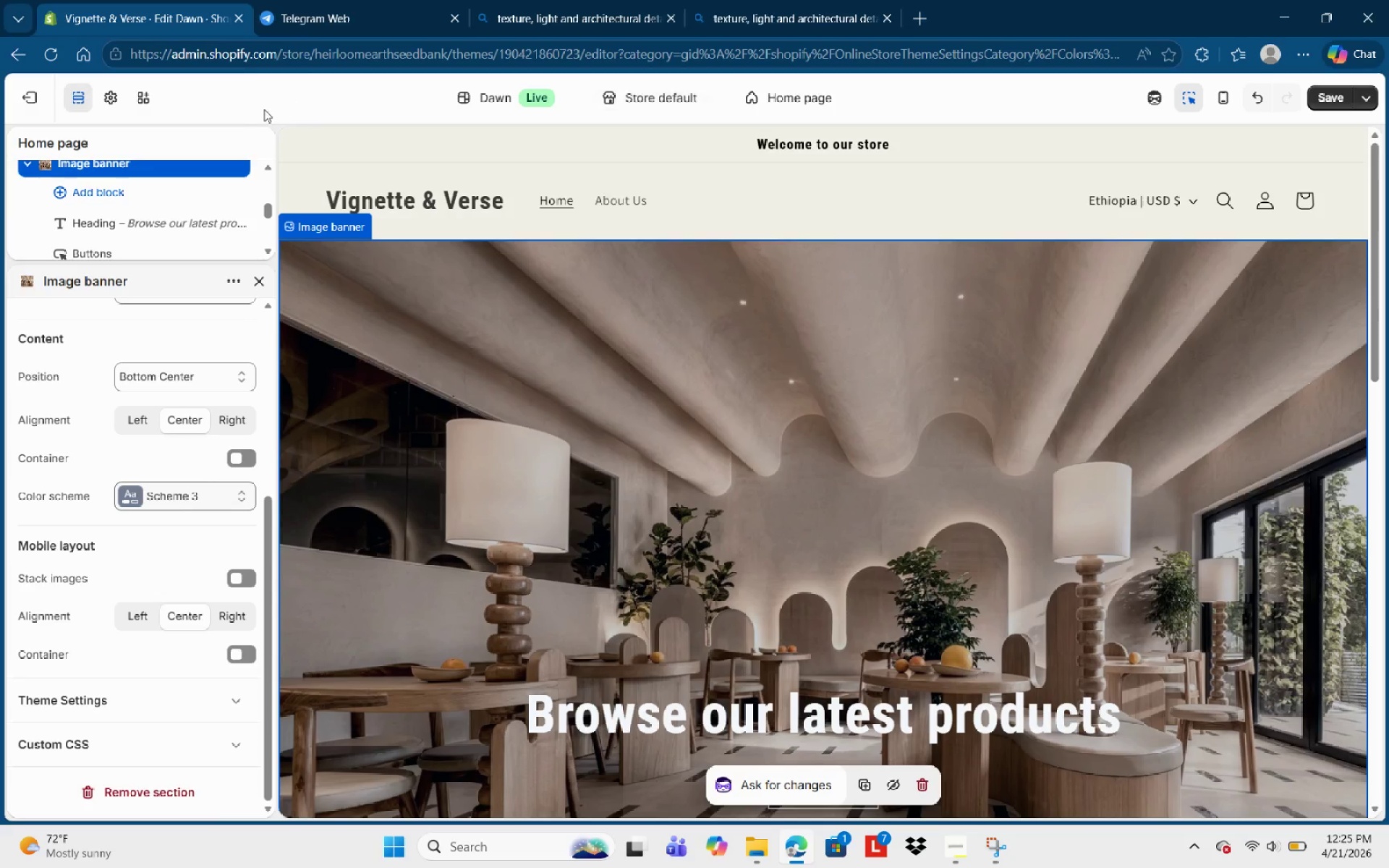 
left_click([283, 112])
 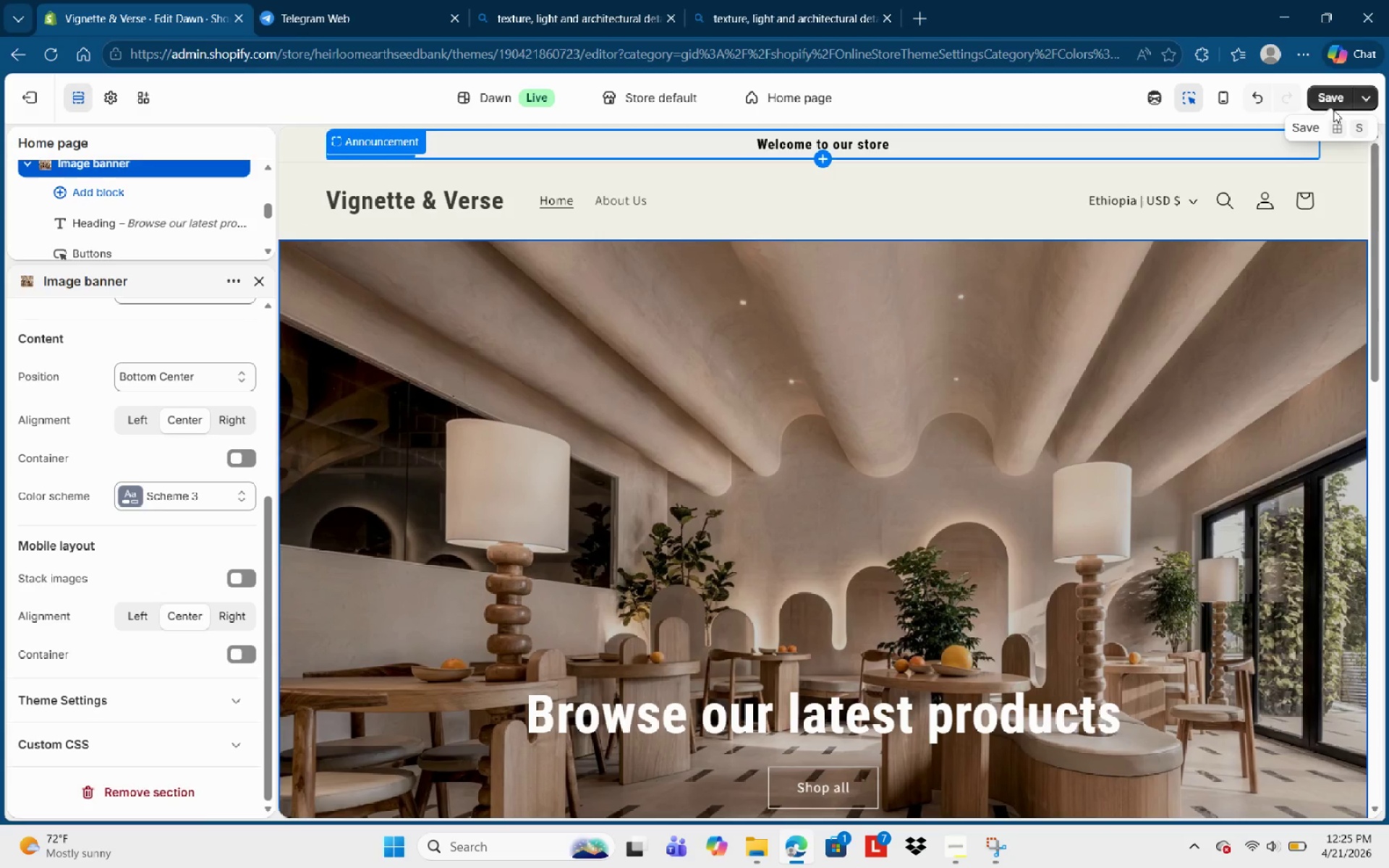 
left_click([1329, 92])
 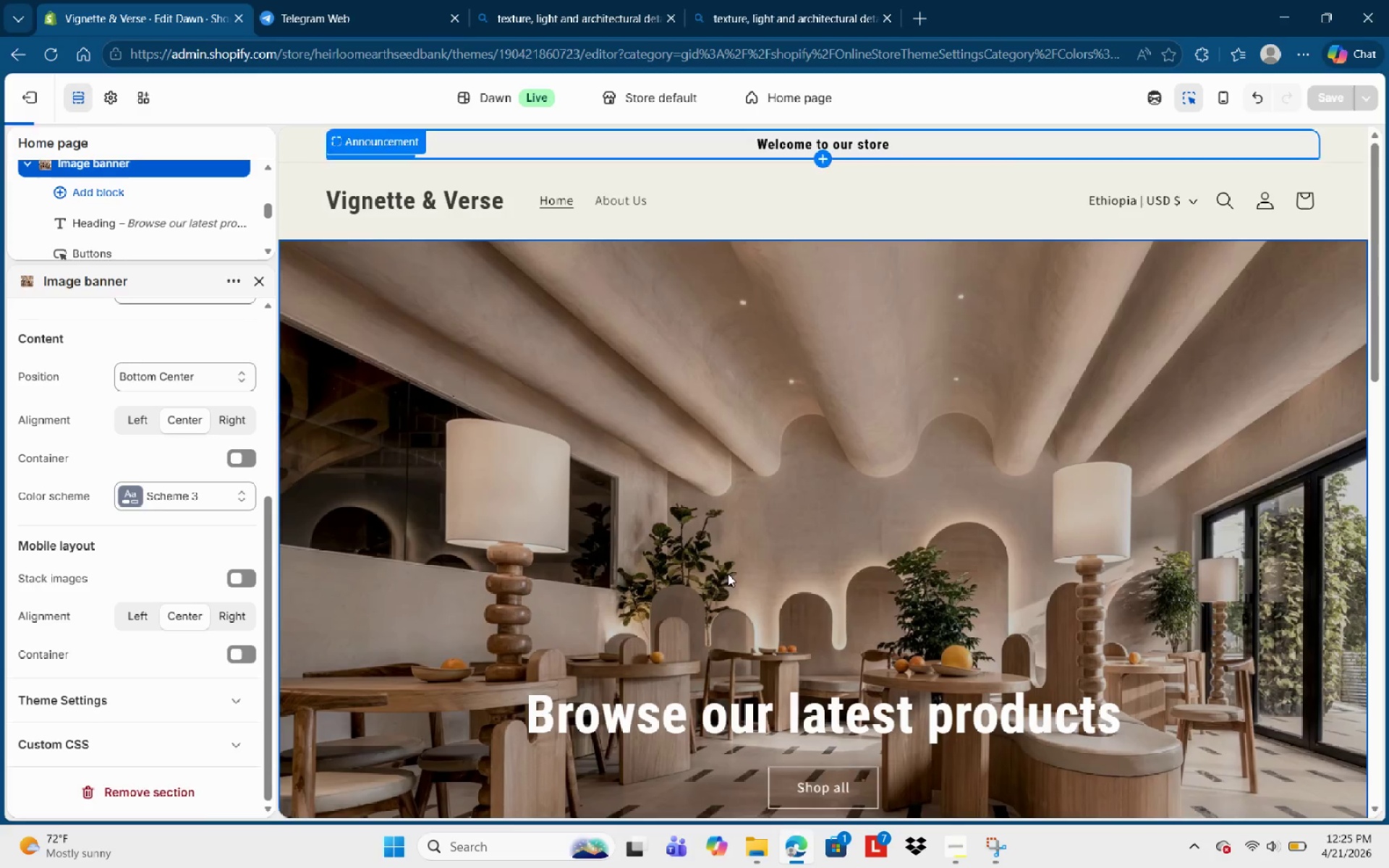 
scroll: coordinate [770, 550], scroll_direction: down, amount: 17.0
 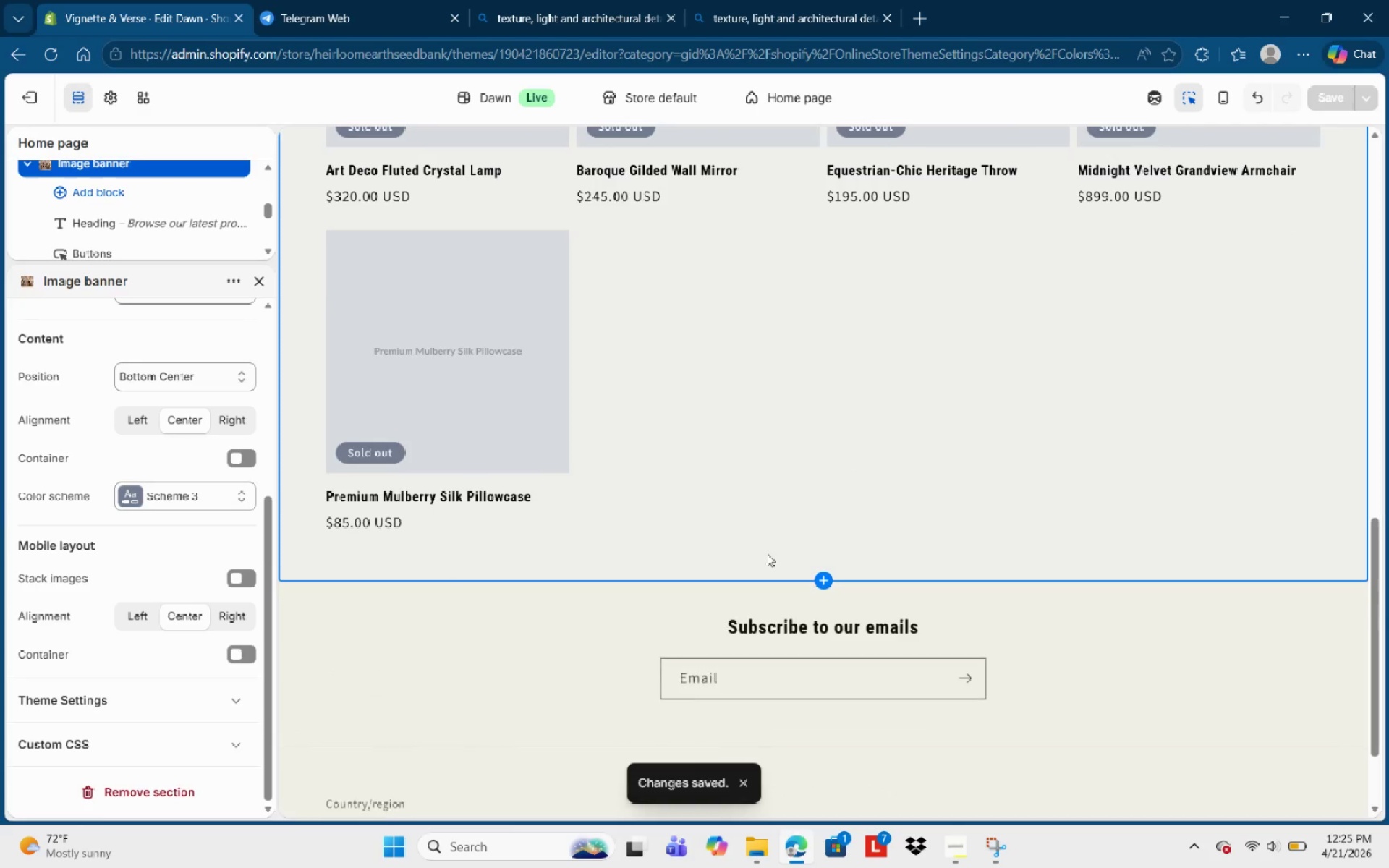 
scroll: coordinate [713, 539], scroll_direction: up, amount: 3.0
 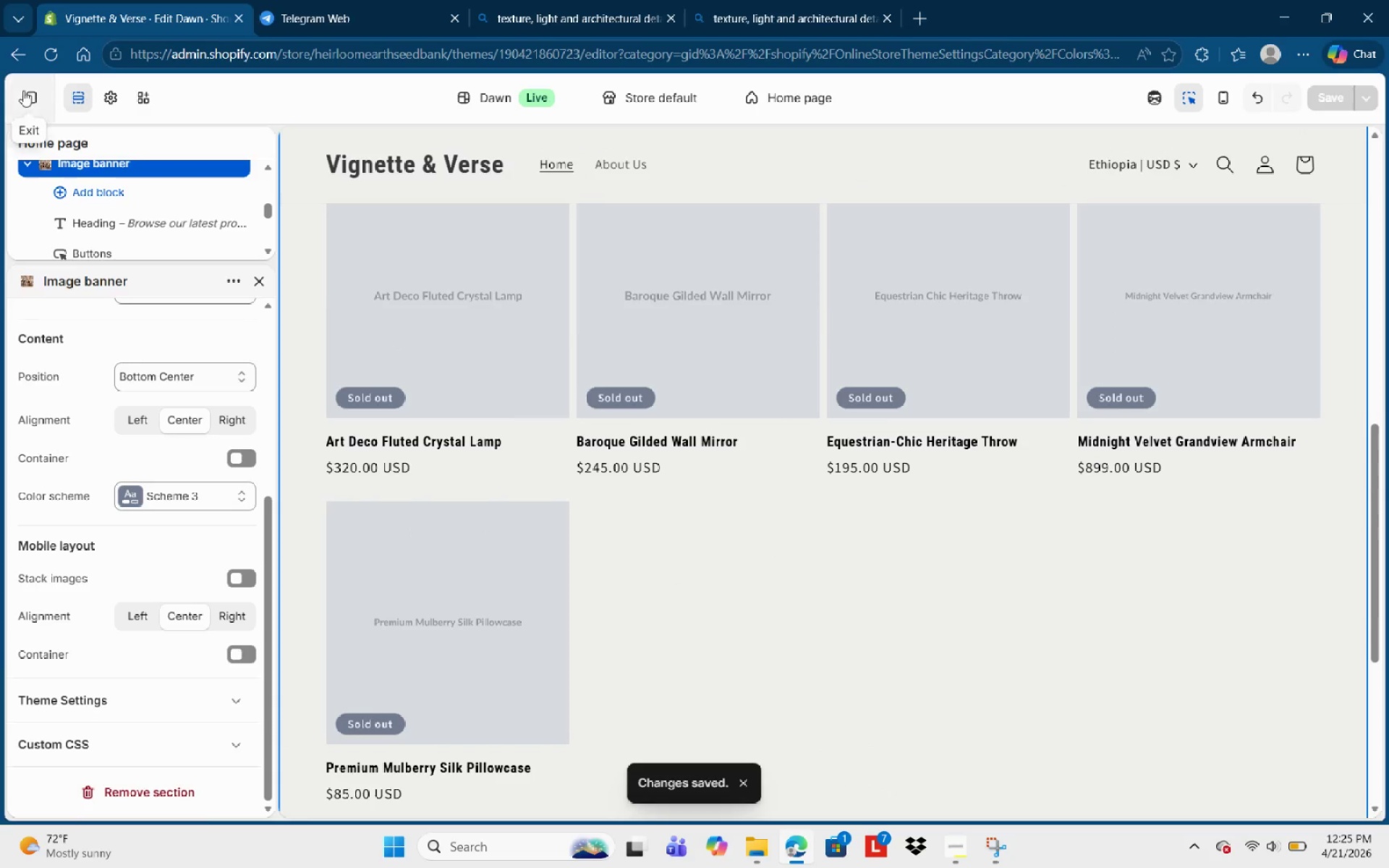 
left_click([26, 93])
 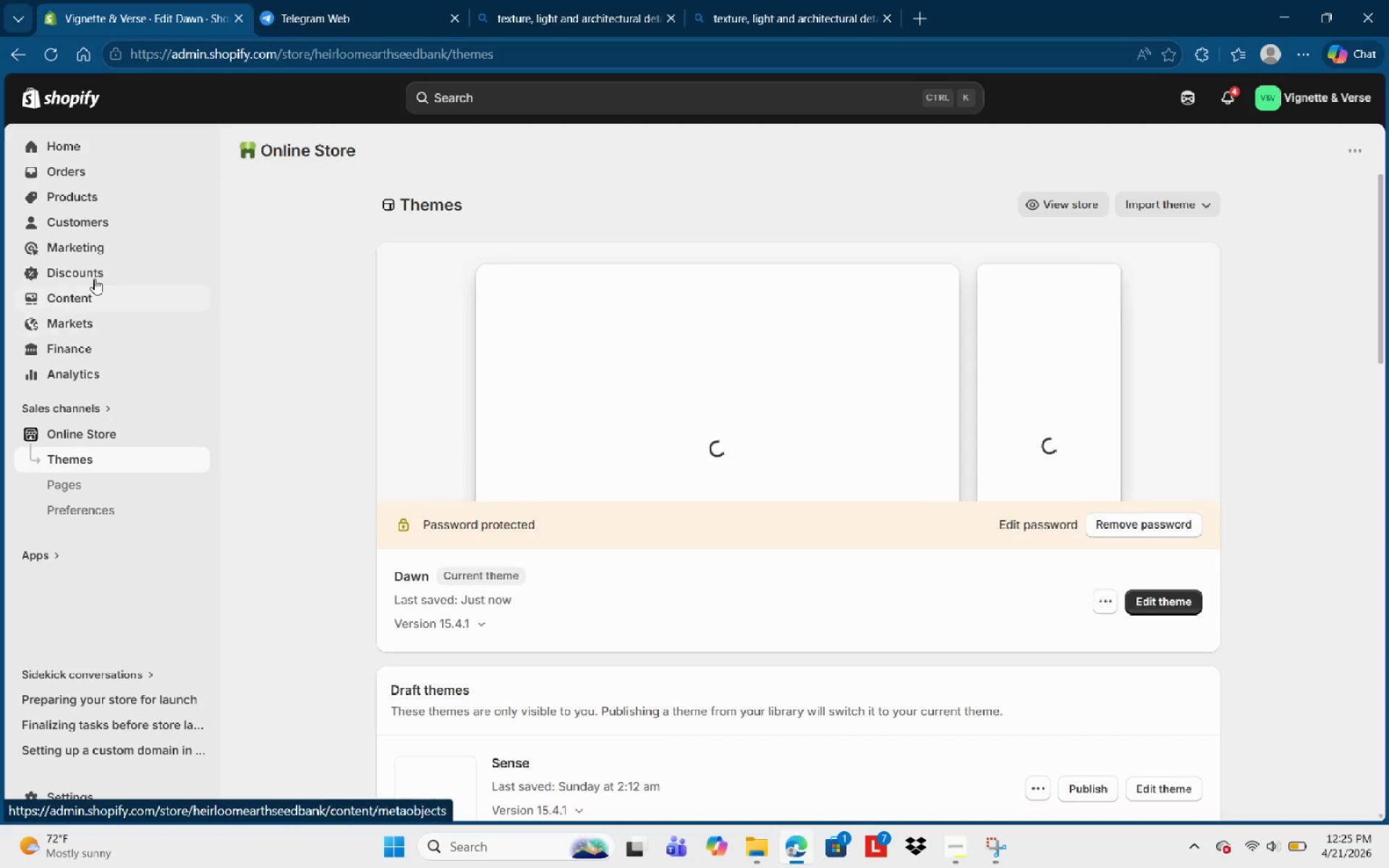 
left_click([113, 200])
 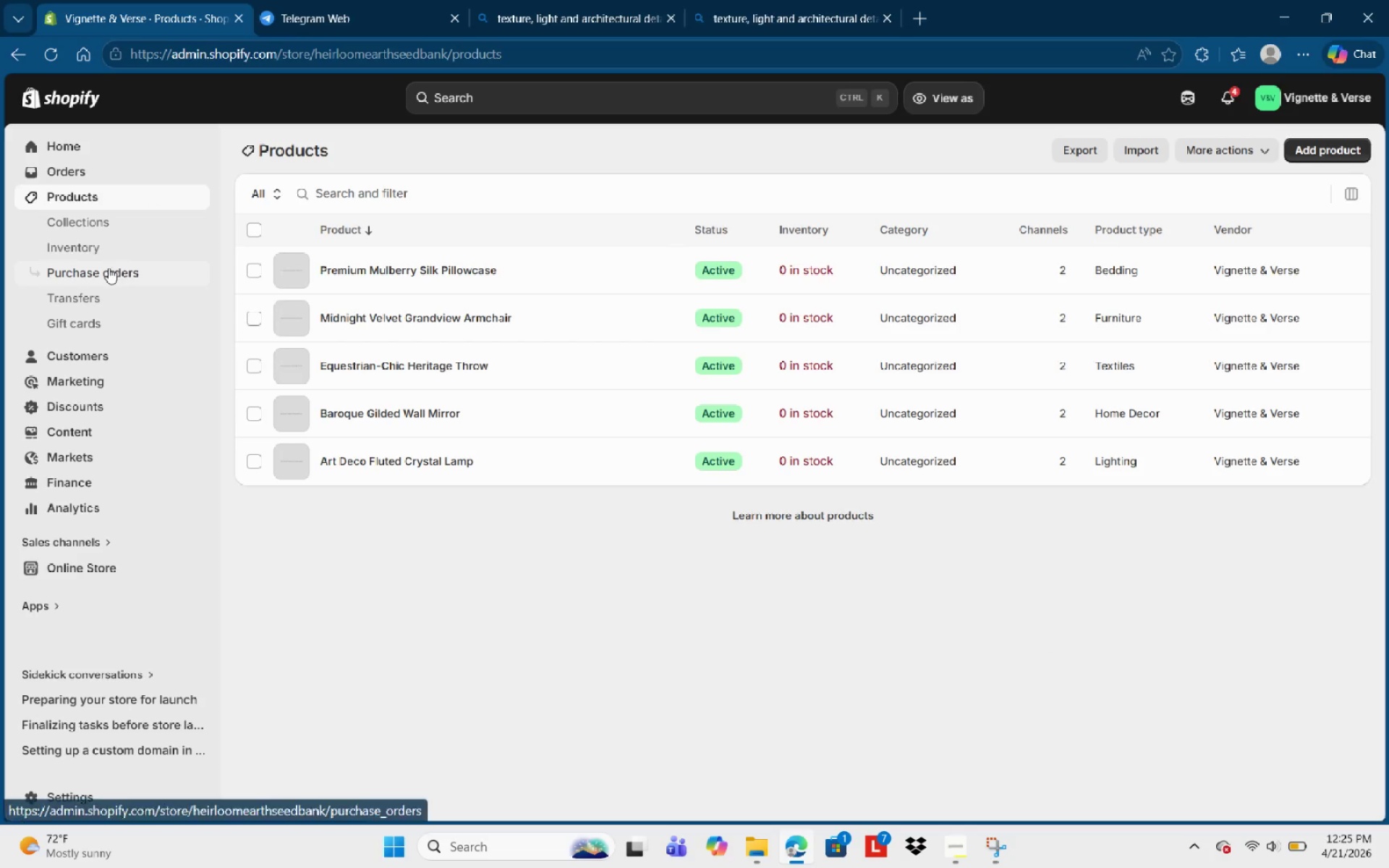 
left_click([77, 246])
 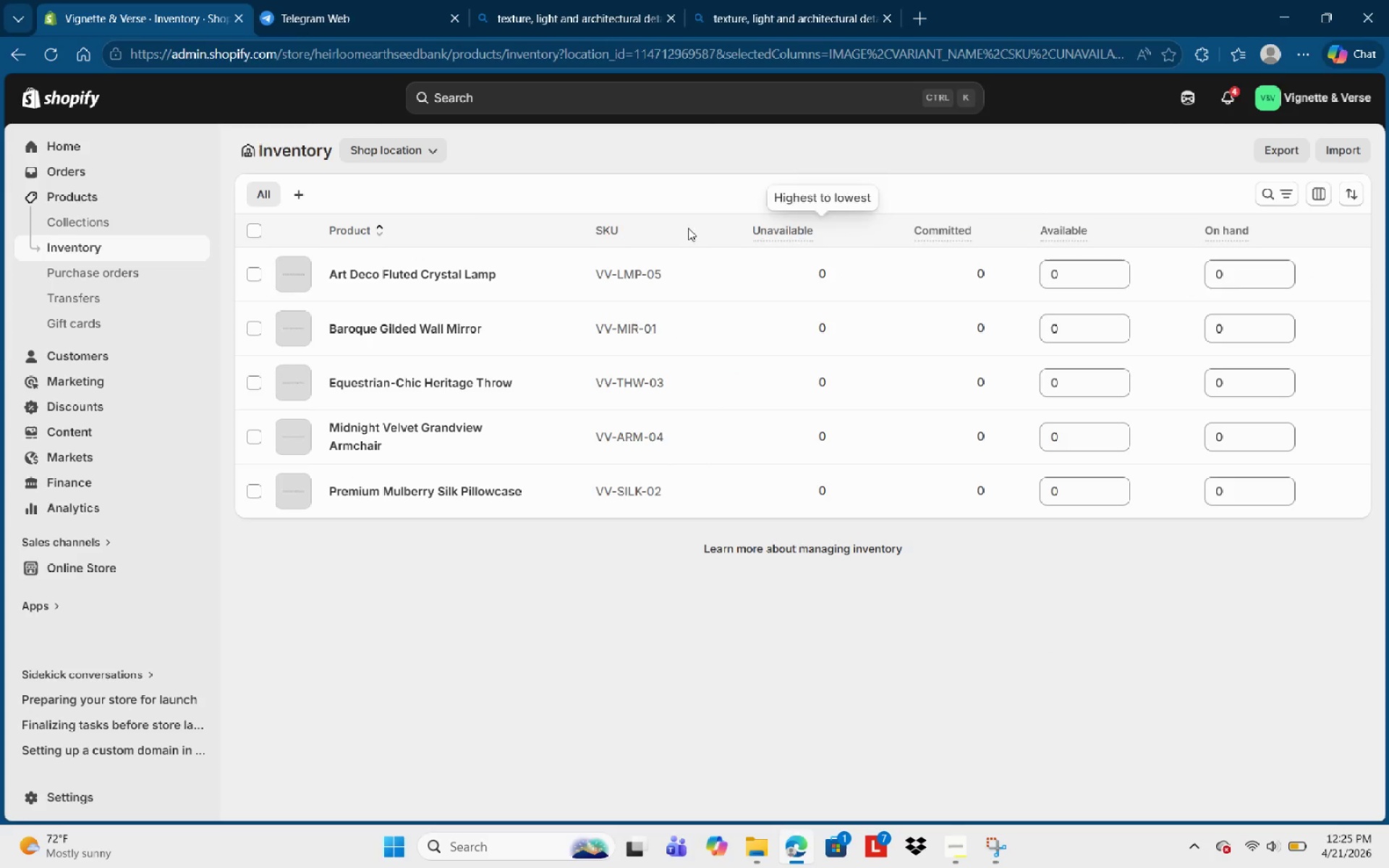 
left_click([245, 228])
 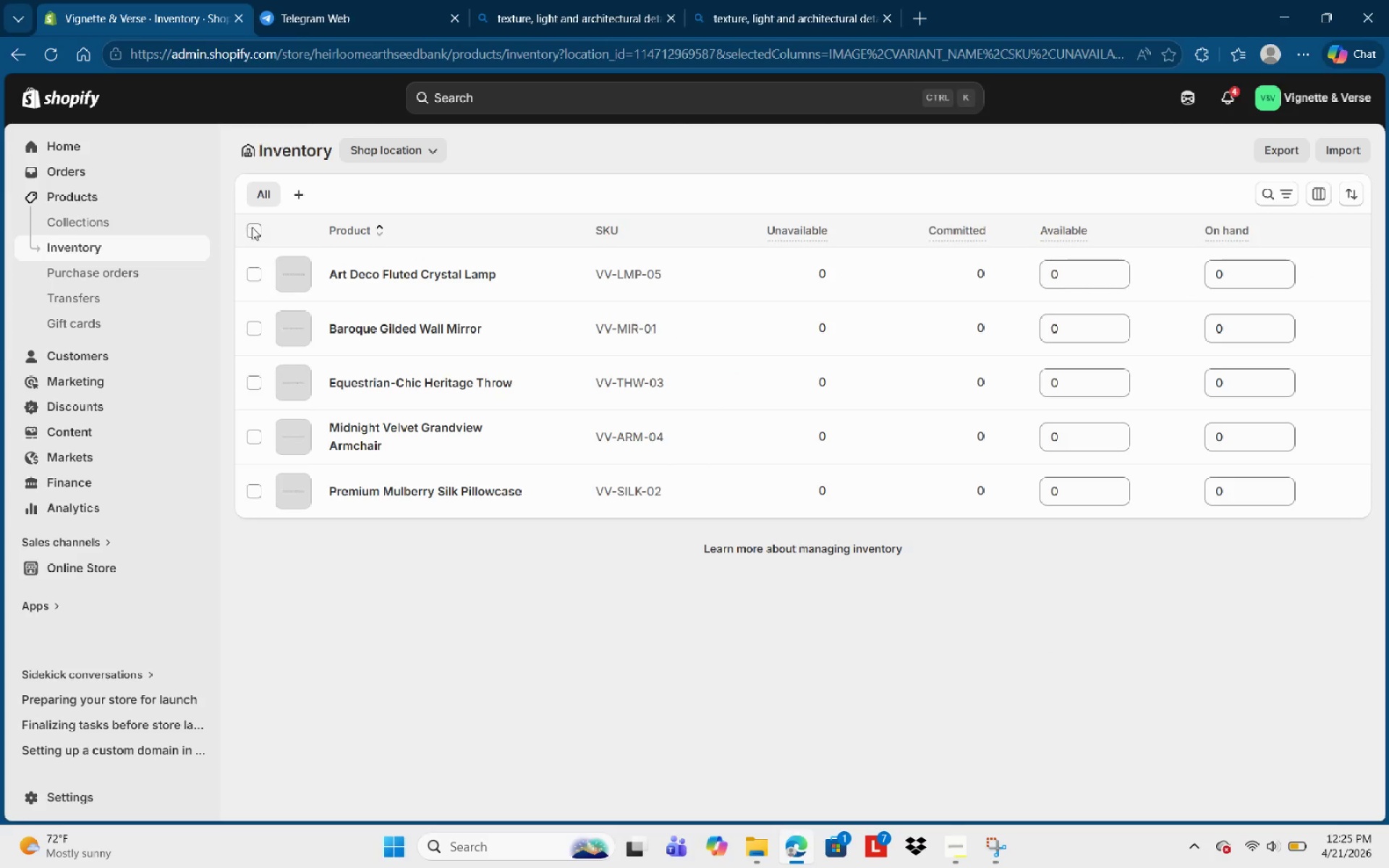 
left_click([255, 231])
 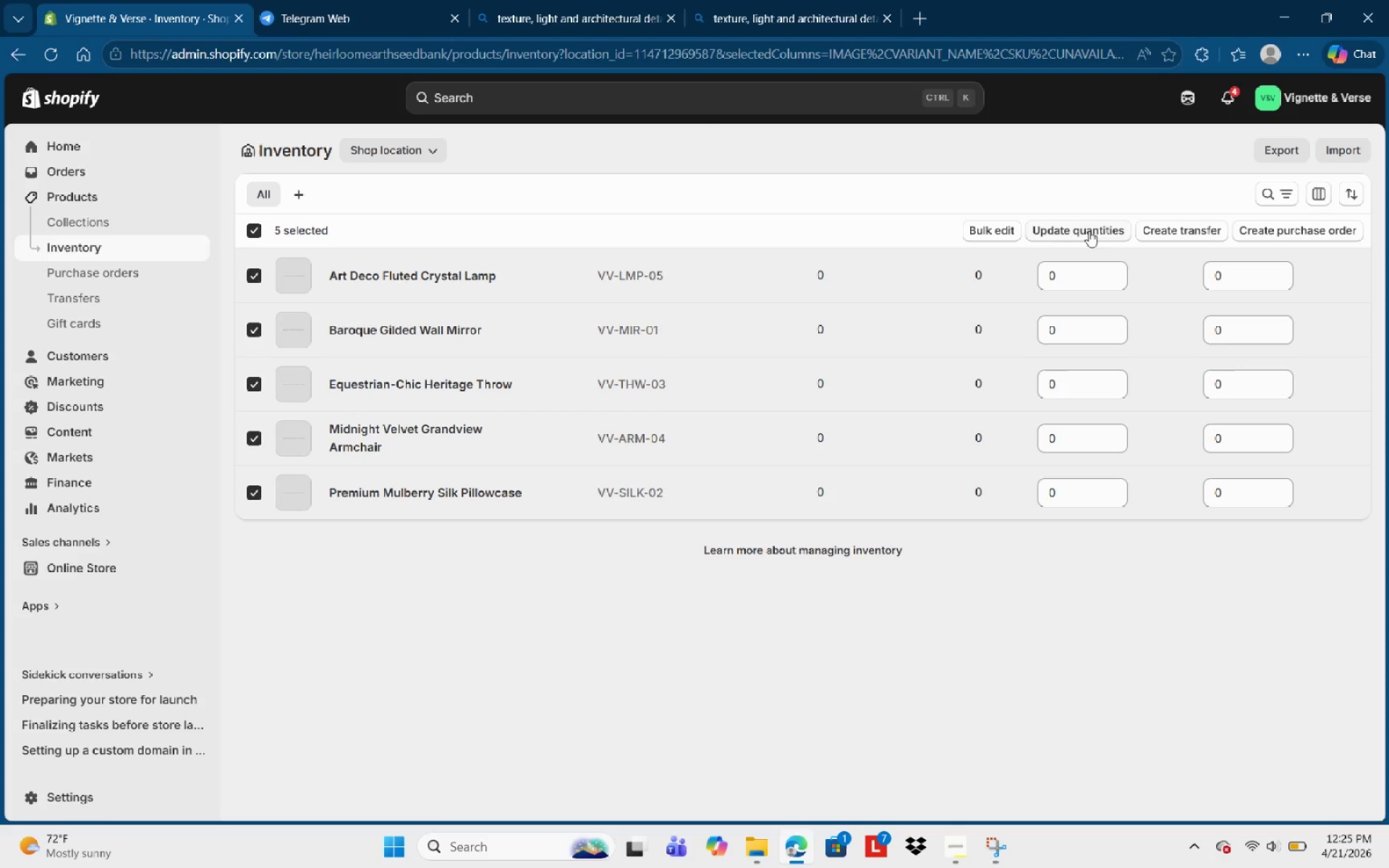 
left_click([1089, 231])
 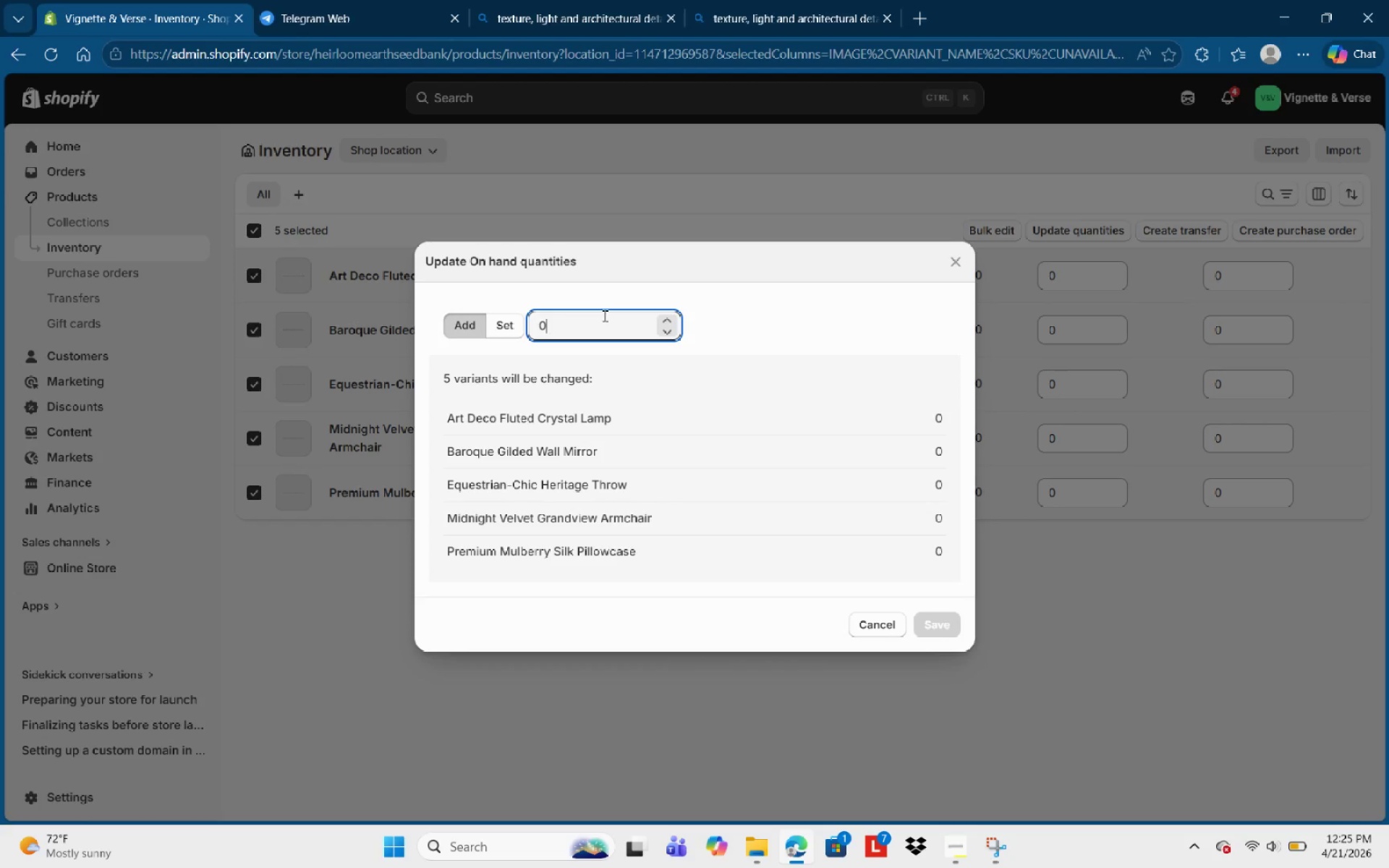 
key(Backspace)
 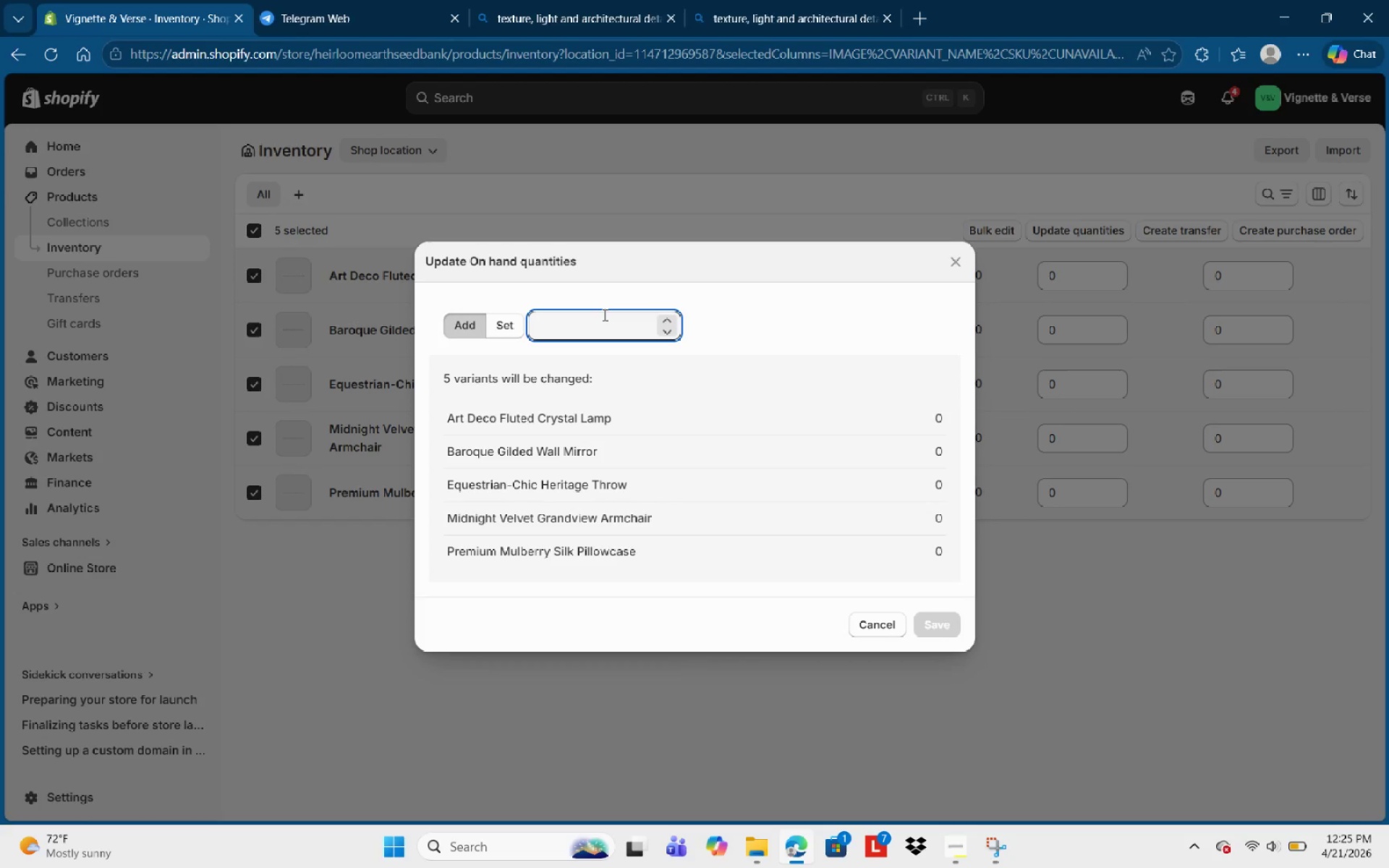 
key(Backspace)
 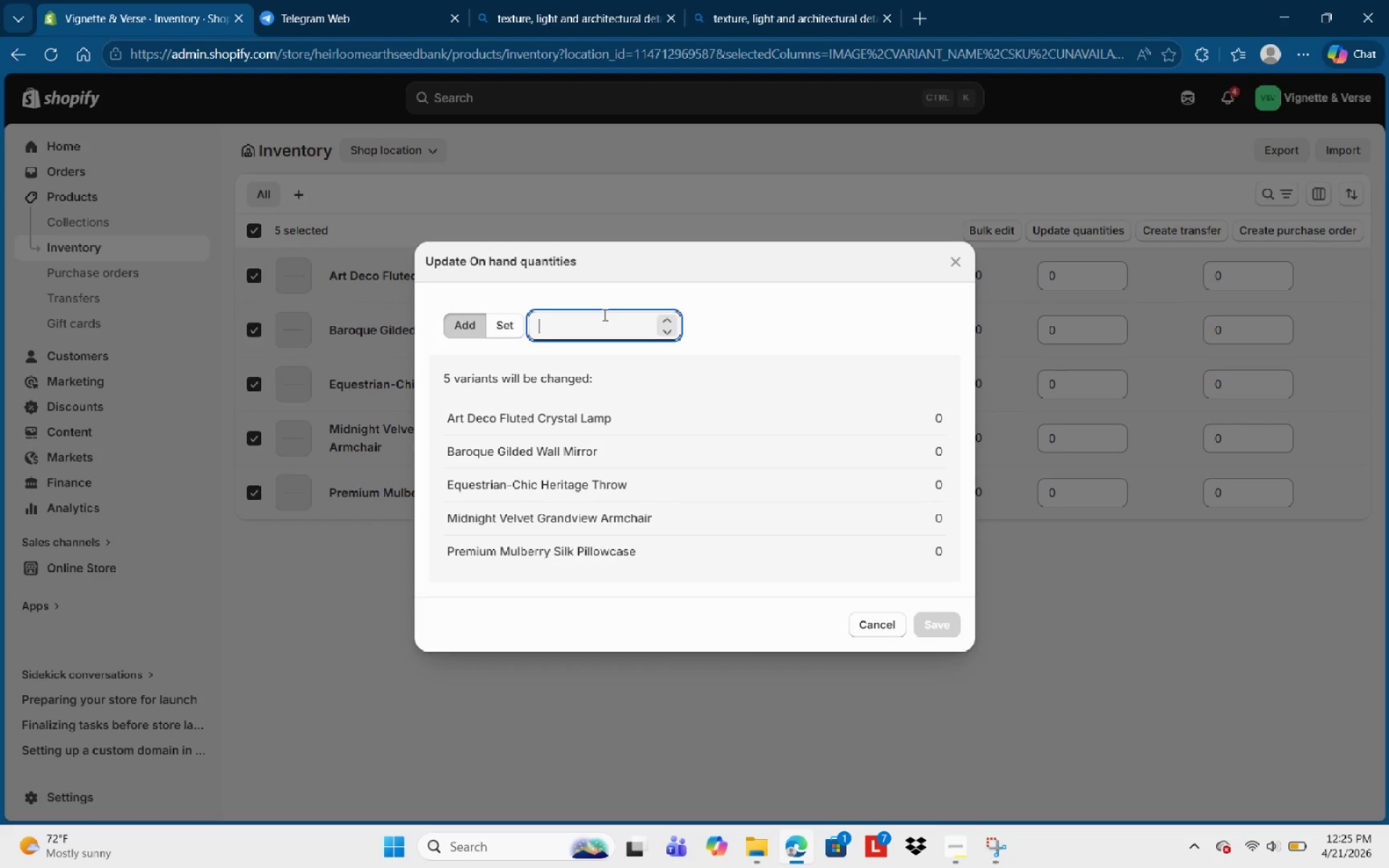 
key(Numpad1)
 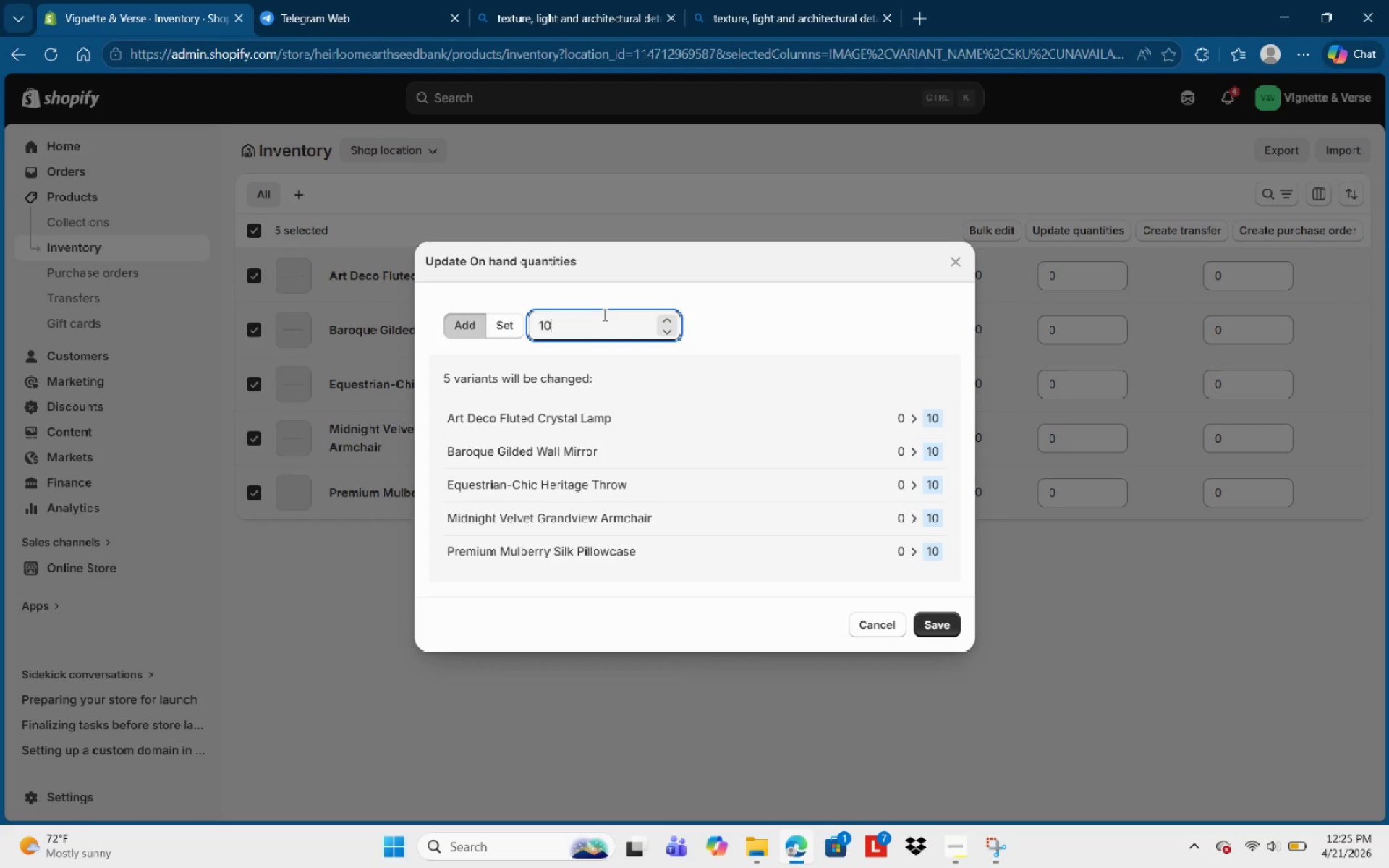 
key(Numpad0)
 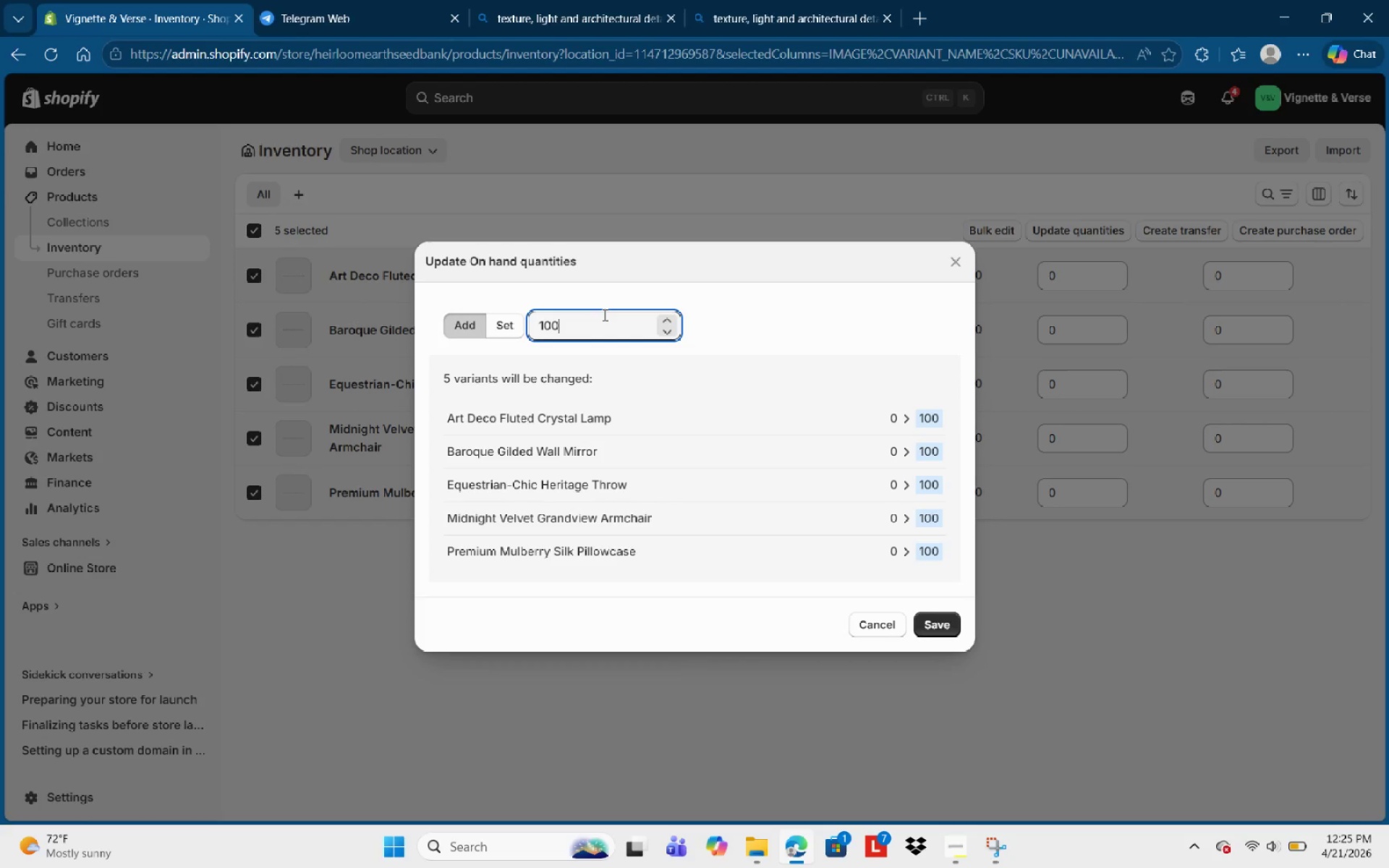 
key(Numpad0)
 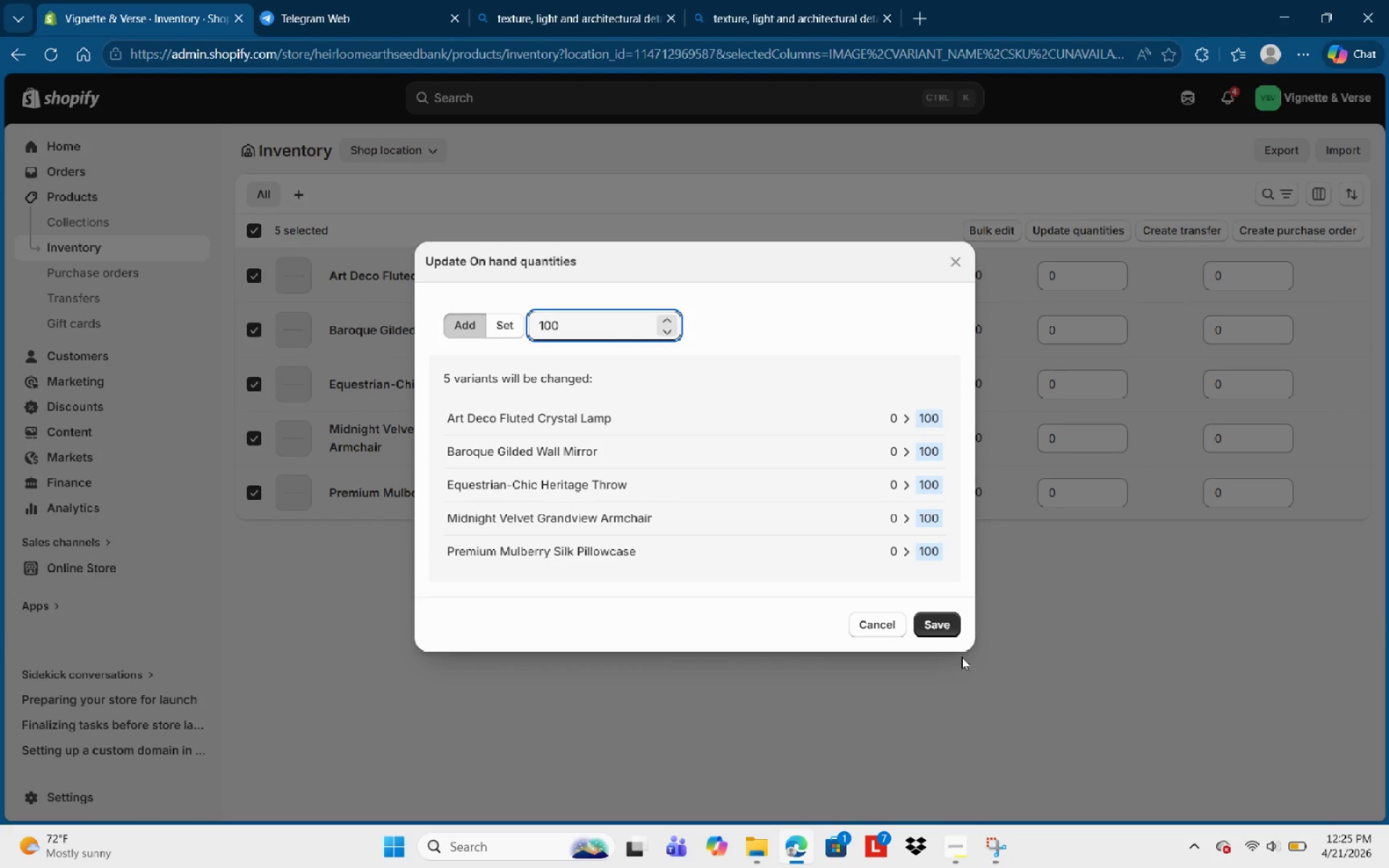 
left_click([943, 635])
 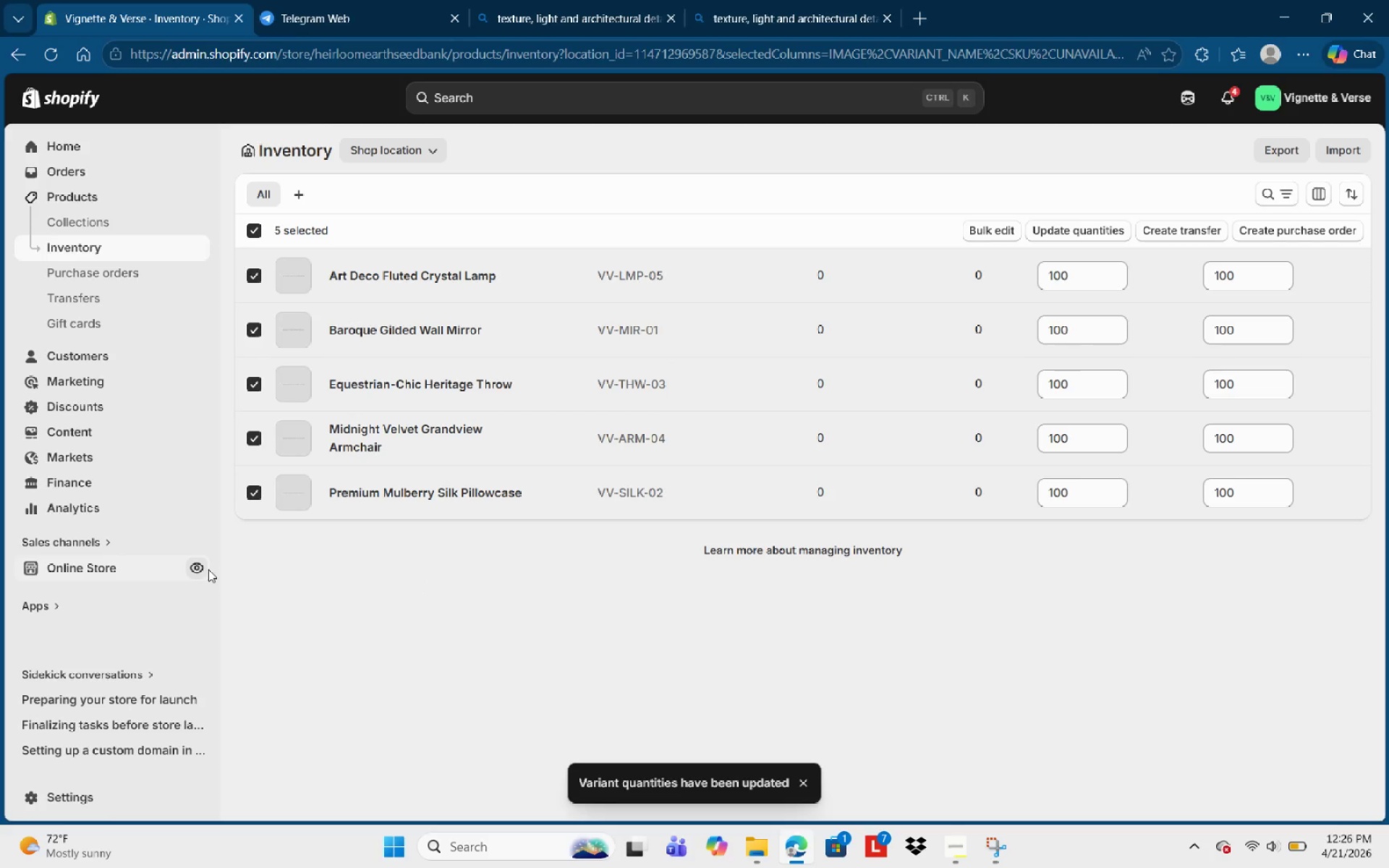 
wait(7.41)
 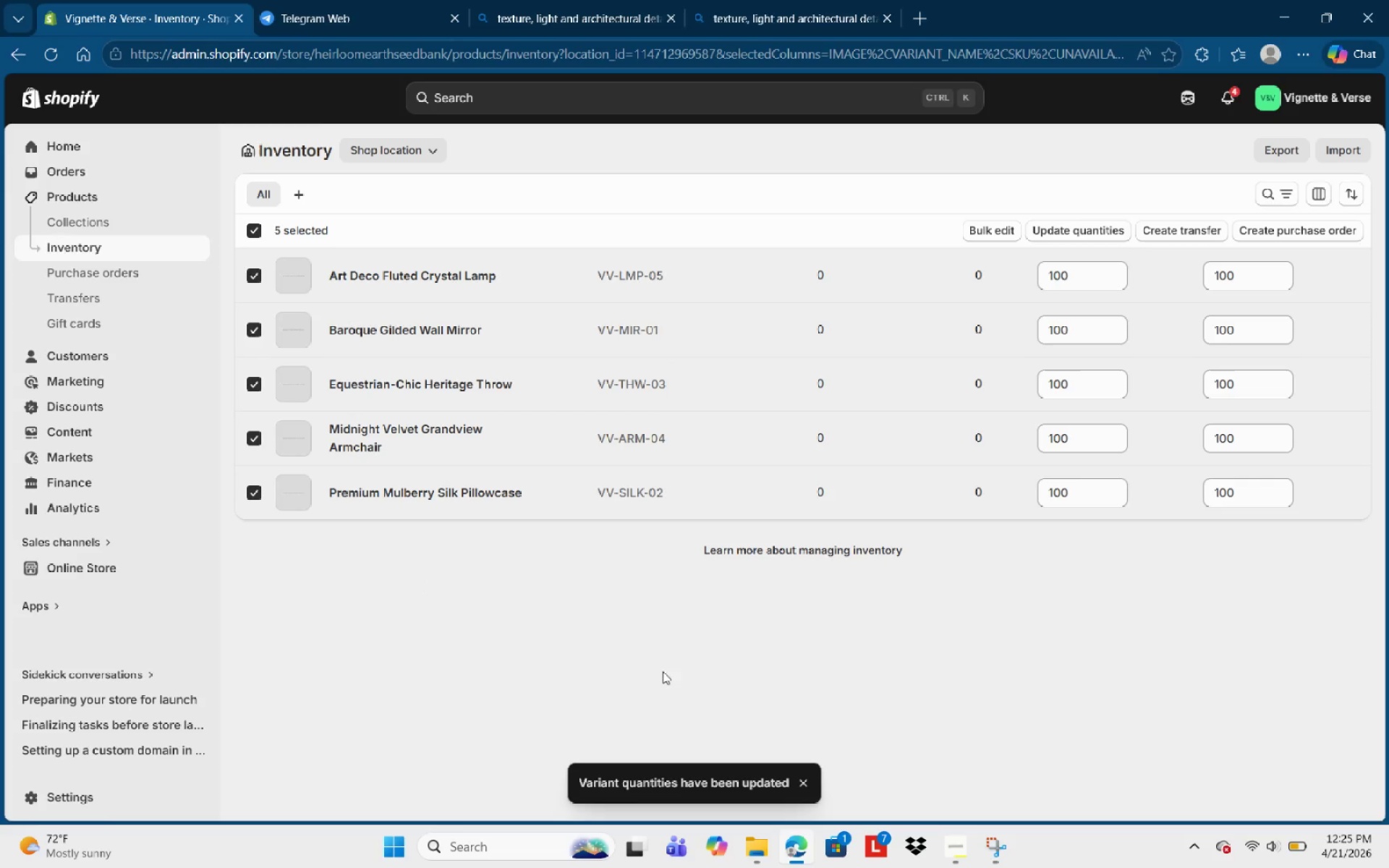 
left_click([199, 569])
 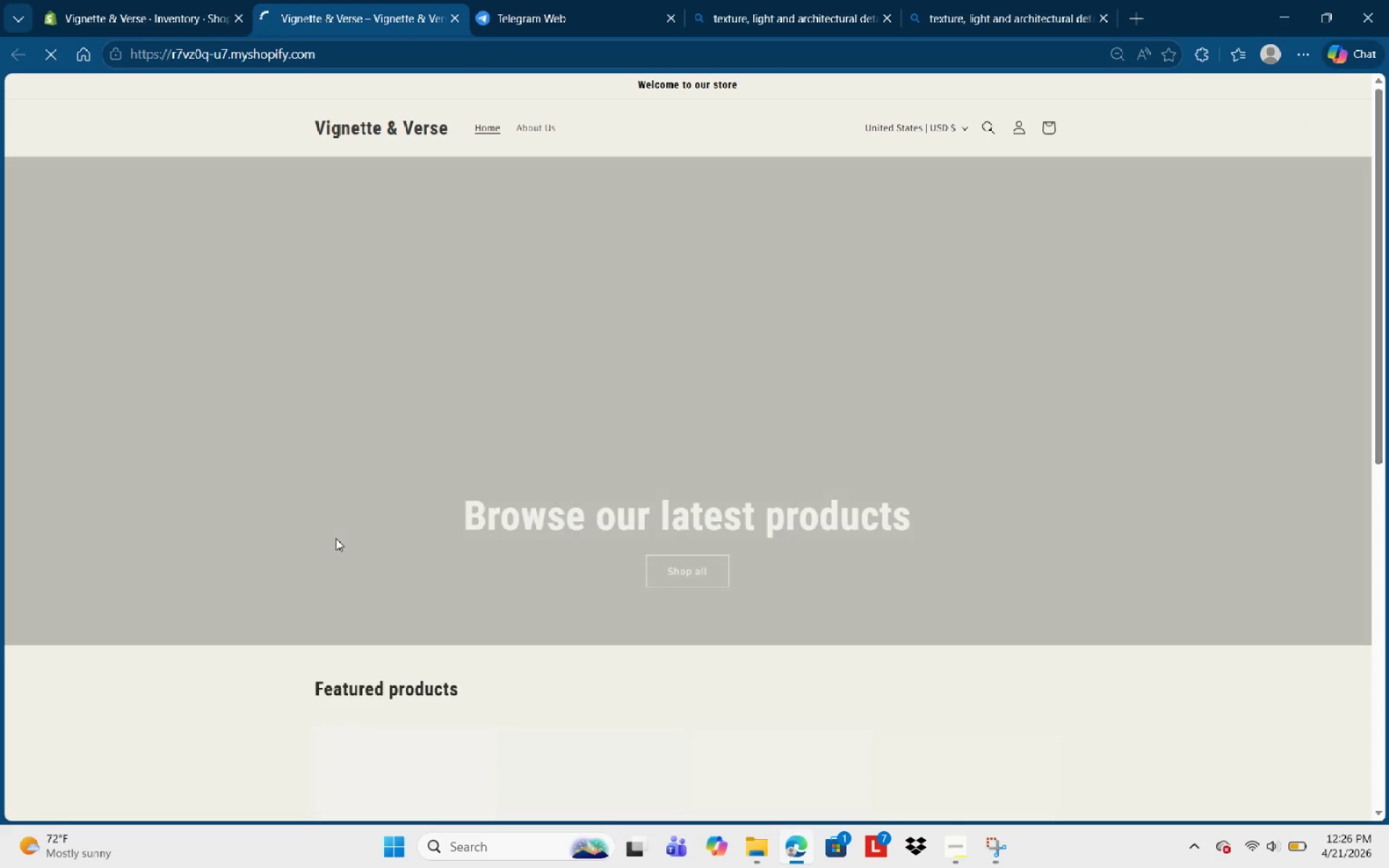 
scroll: coordinate [596, 555], scroll_direction: down, amount: 7.0
 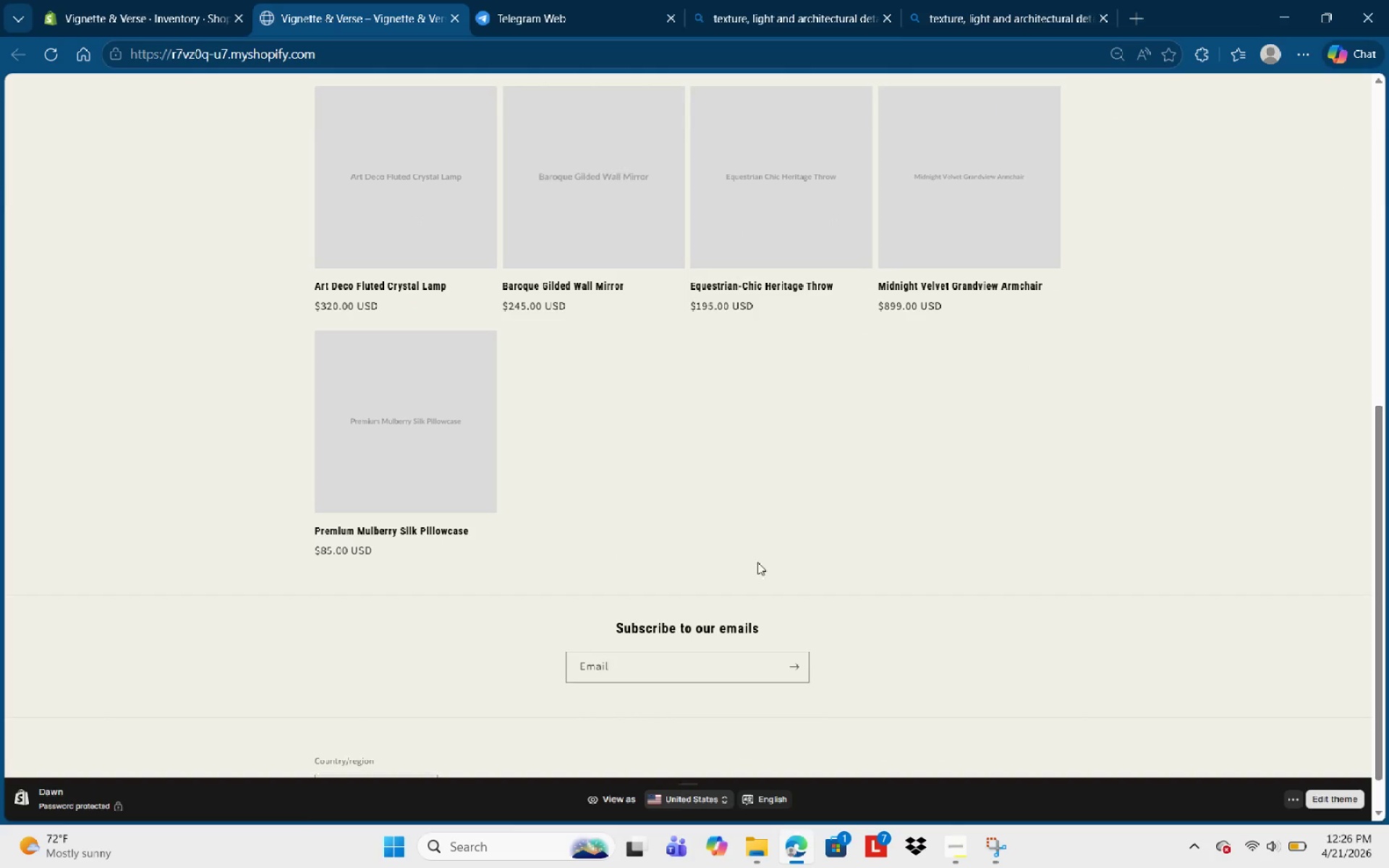 
scroll: coordinate [893, 544], scroll_direction: up, amount: 18.0
 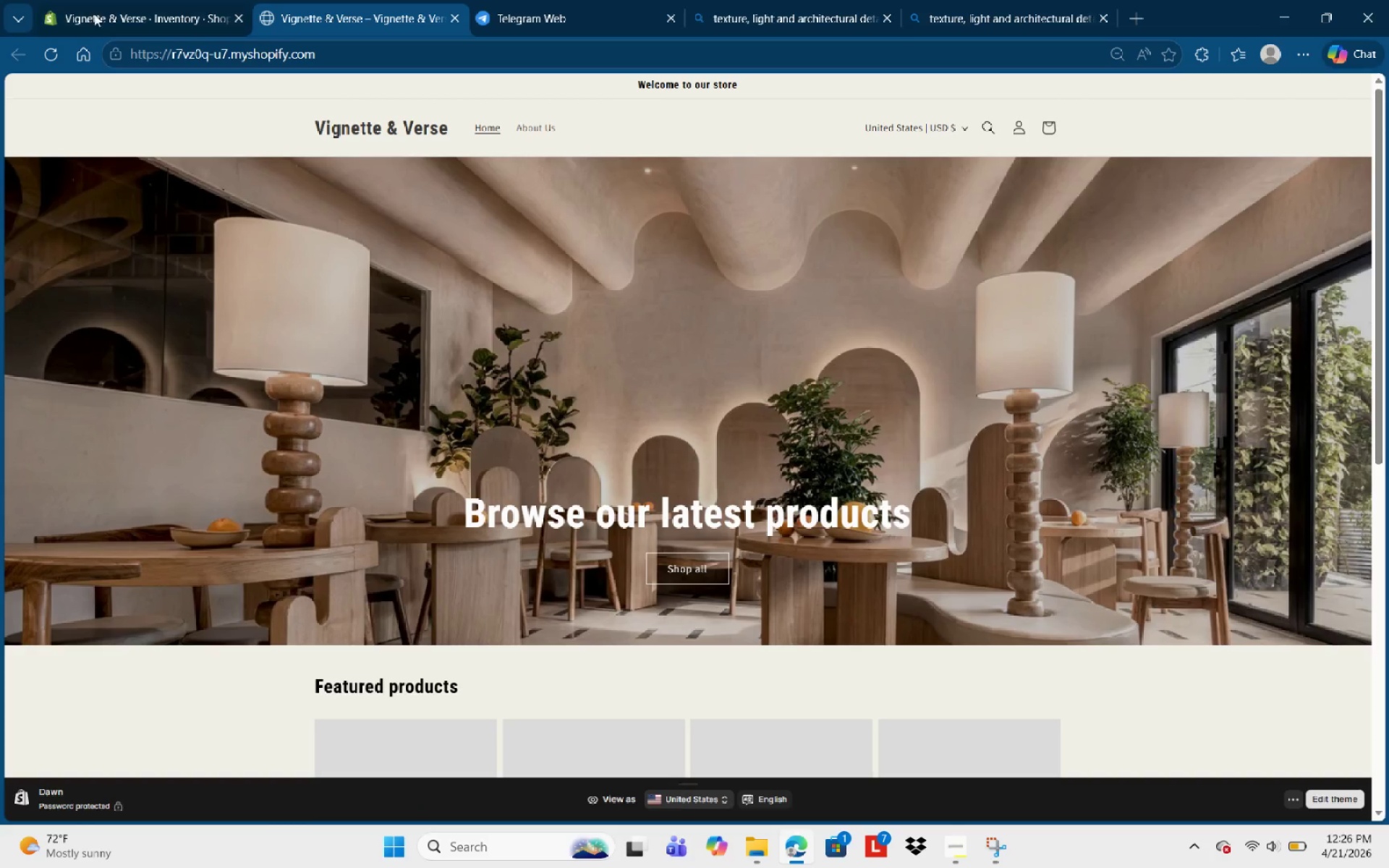 